 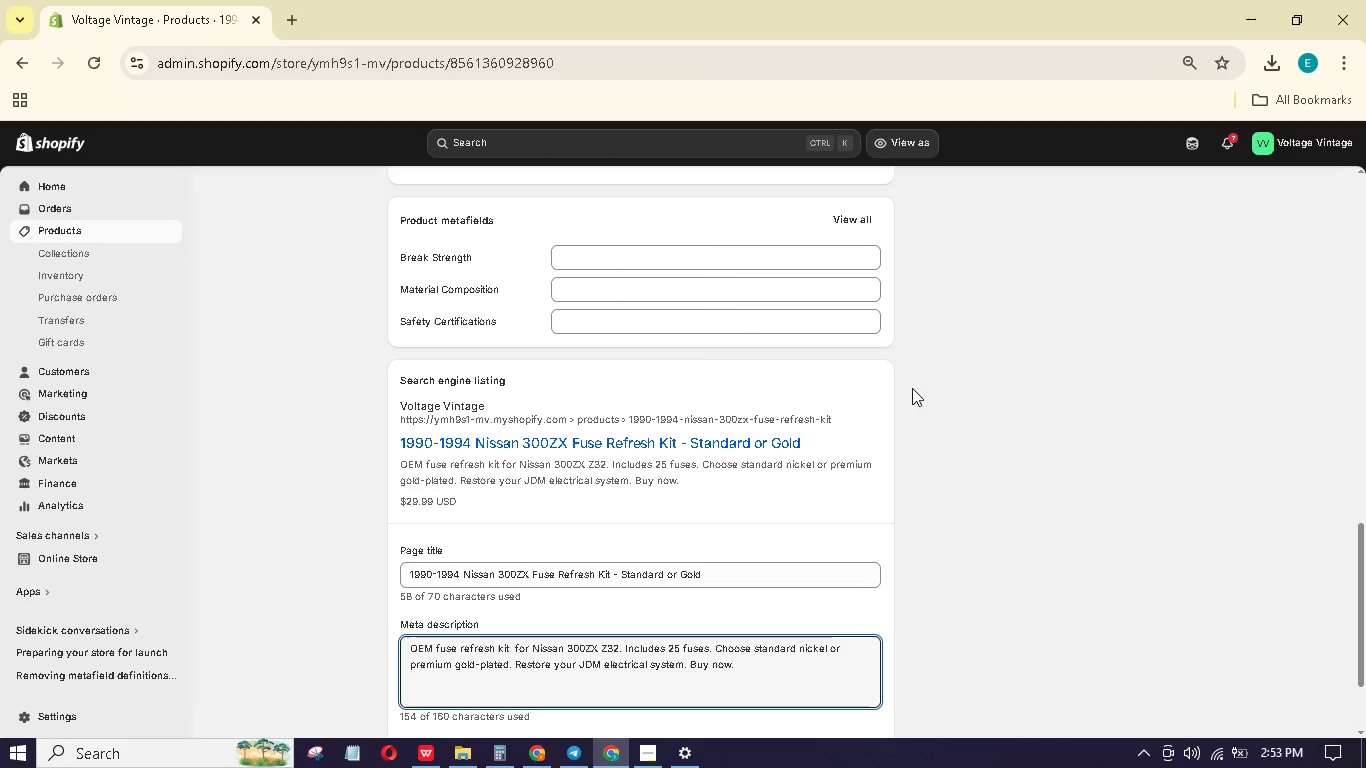 
scroll: coordinate [877, 371], scroll_direction: up, amount: 27.0
 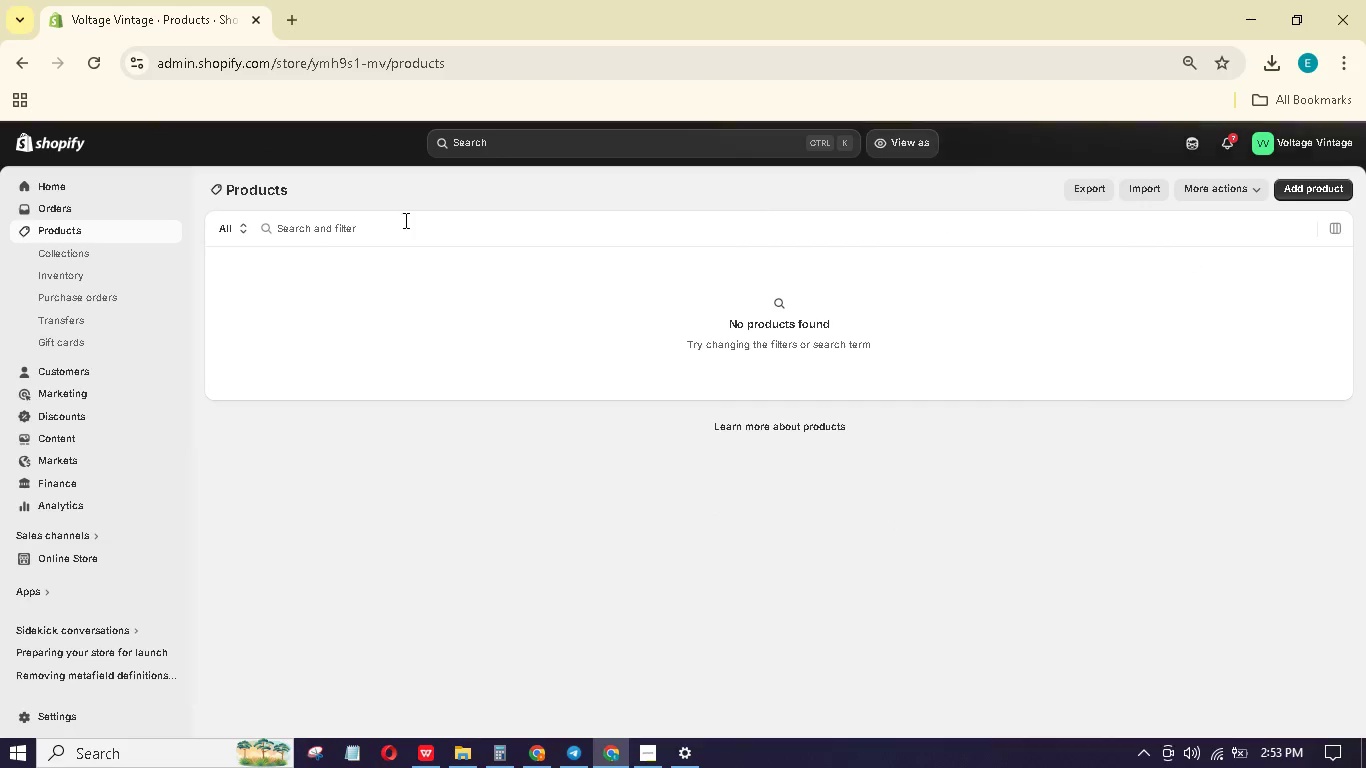 
left_click([1296, 178])
 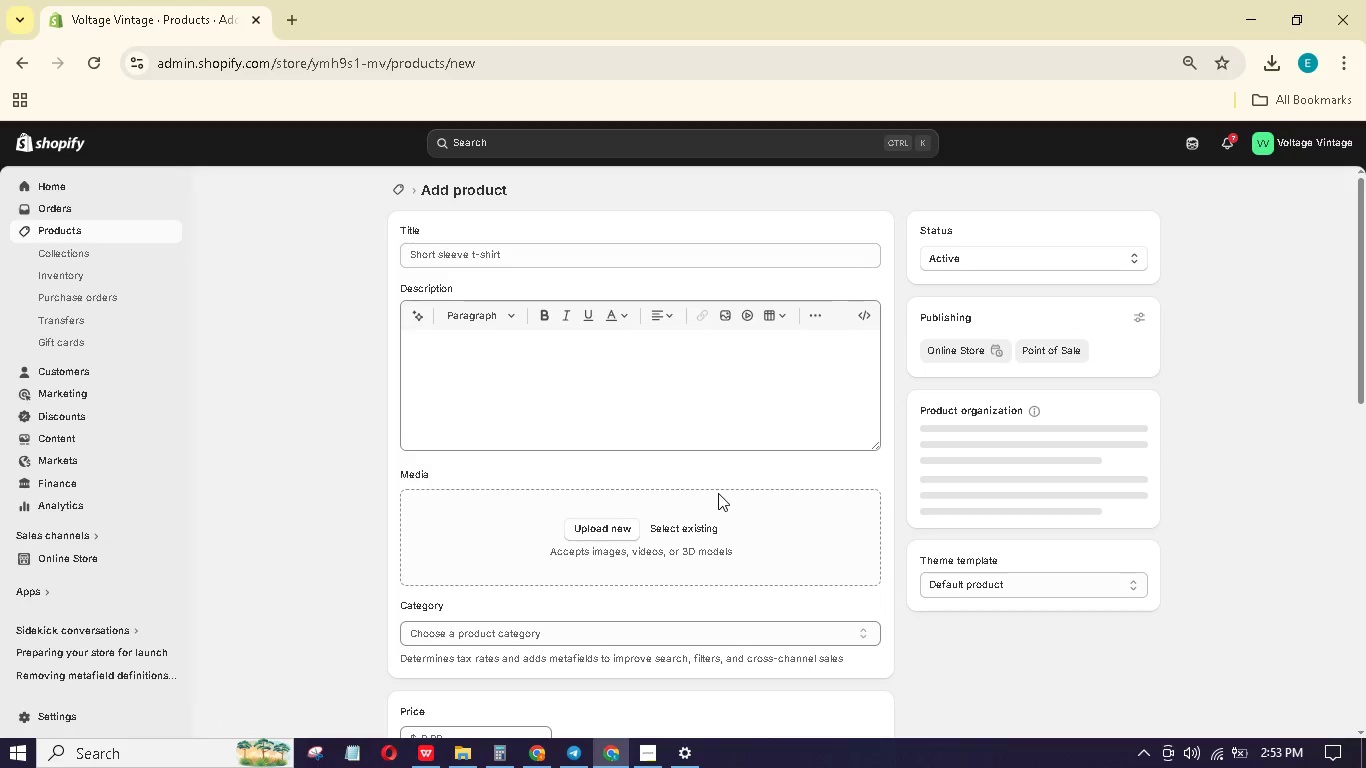 
left_click([598, 258])
 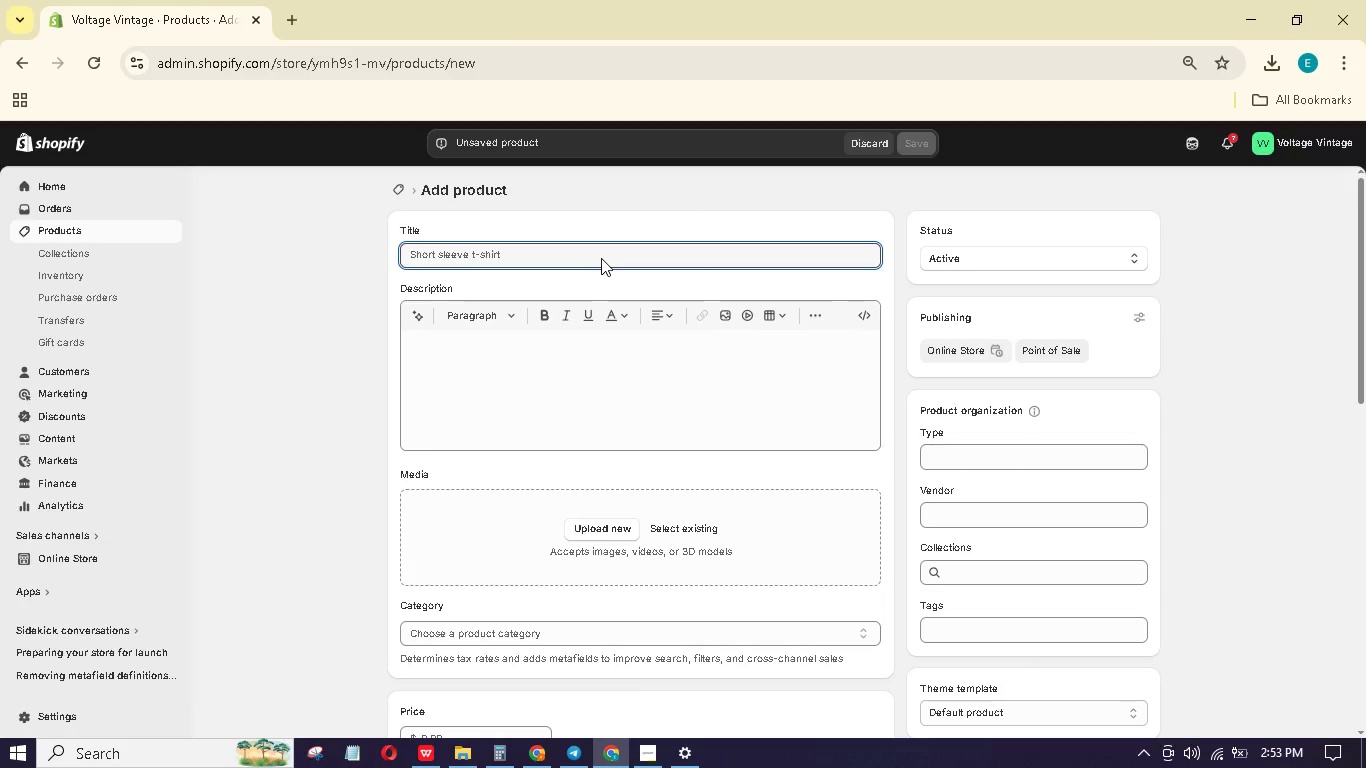 
wait(18.75)
 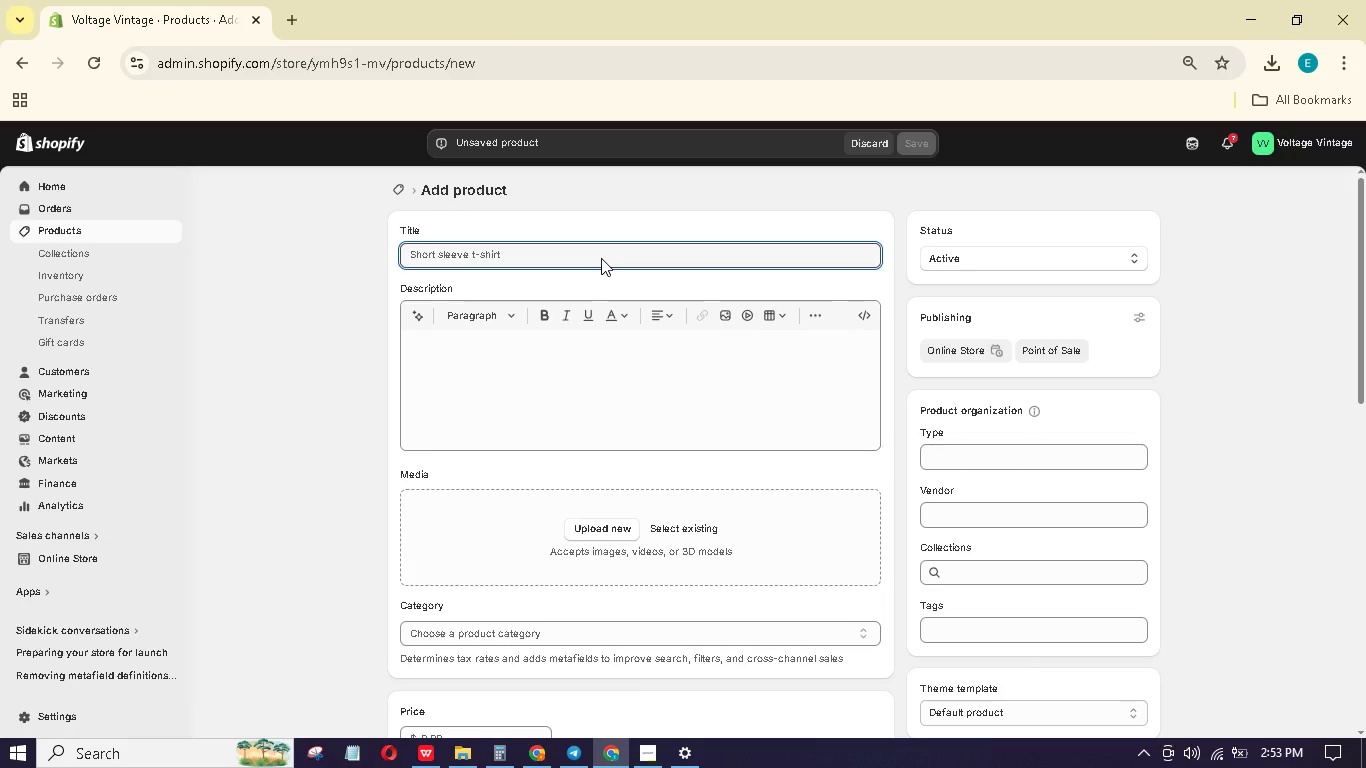 
type(1988-1991 Honda )
 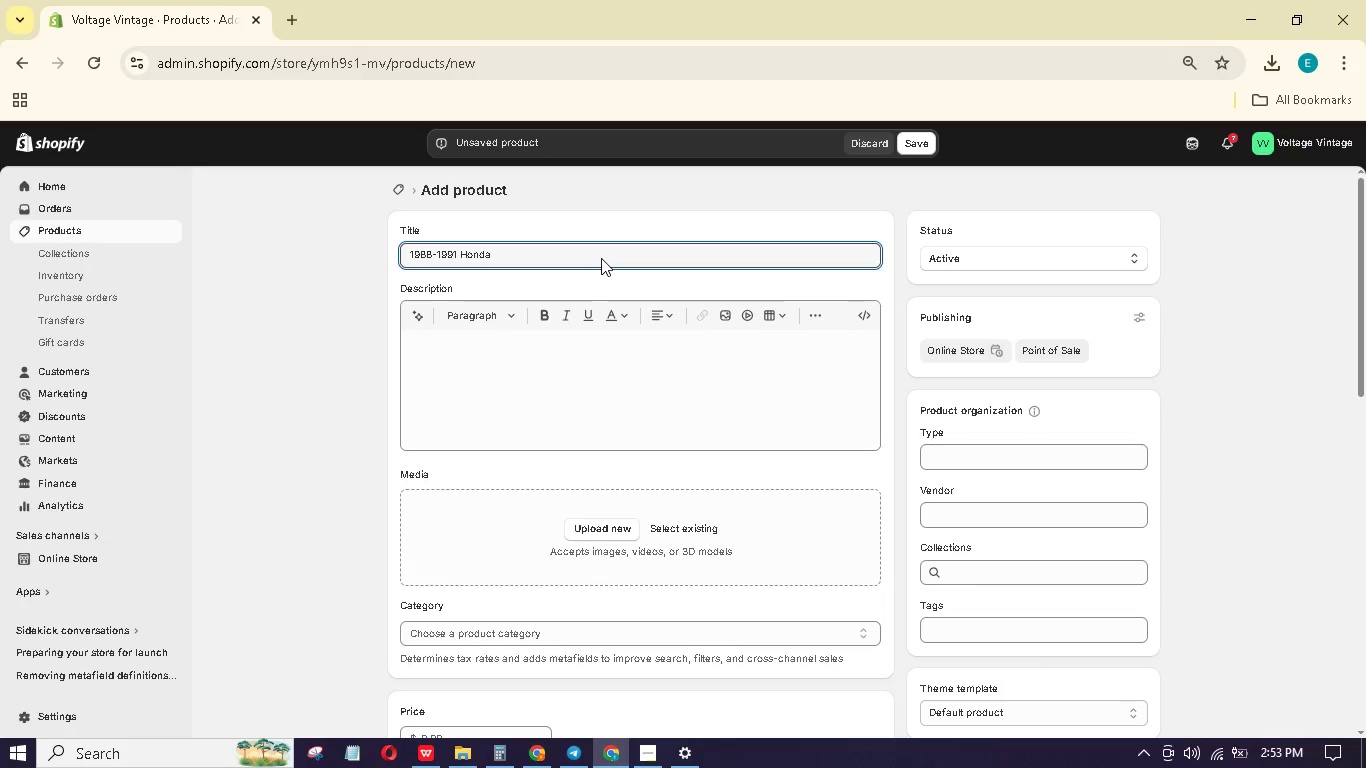 
wait(14.06)
 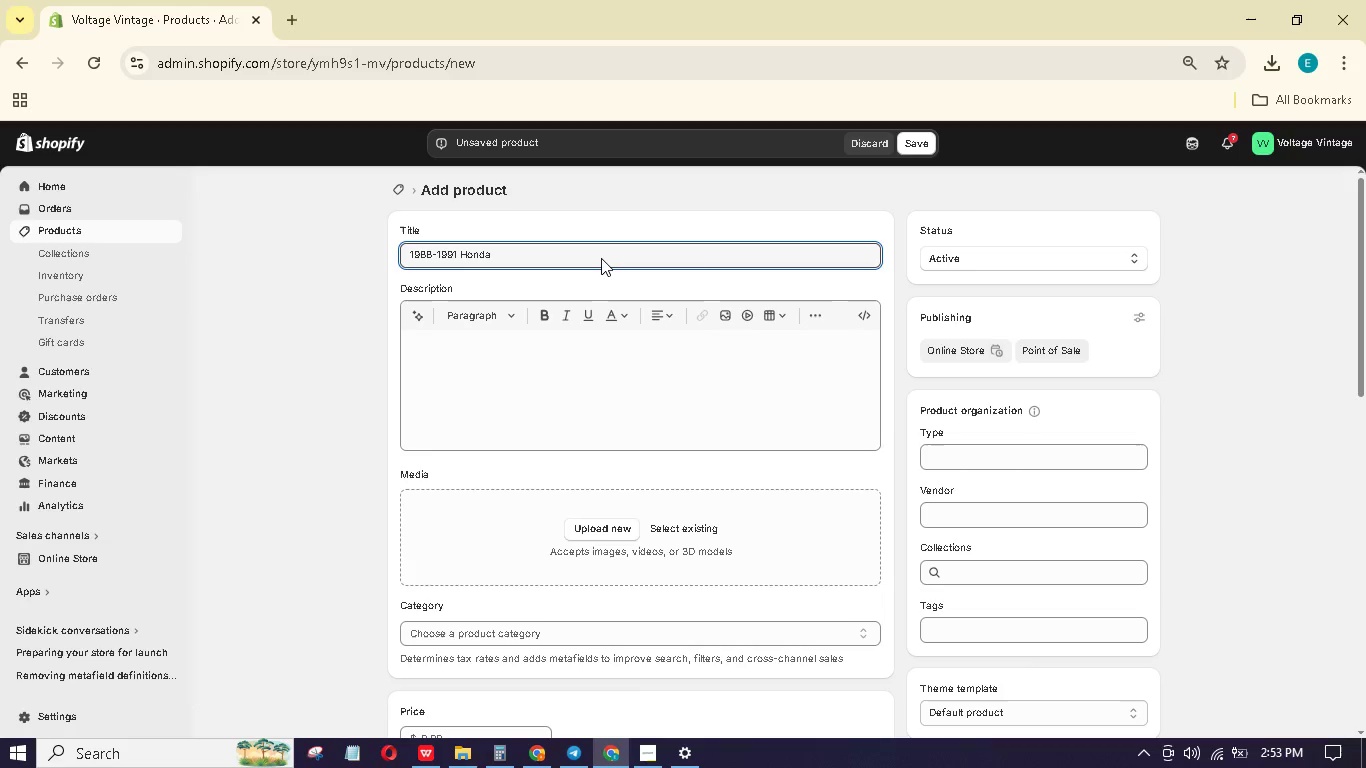 
type(CRX Relay Restoratin)
key(Backspace)
type(on Set)
 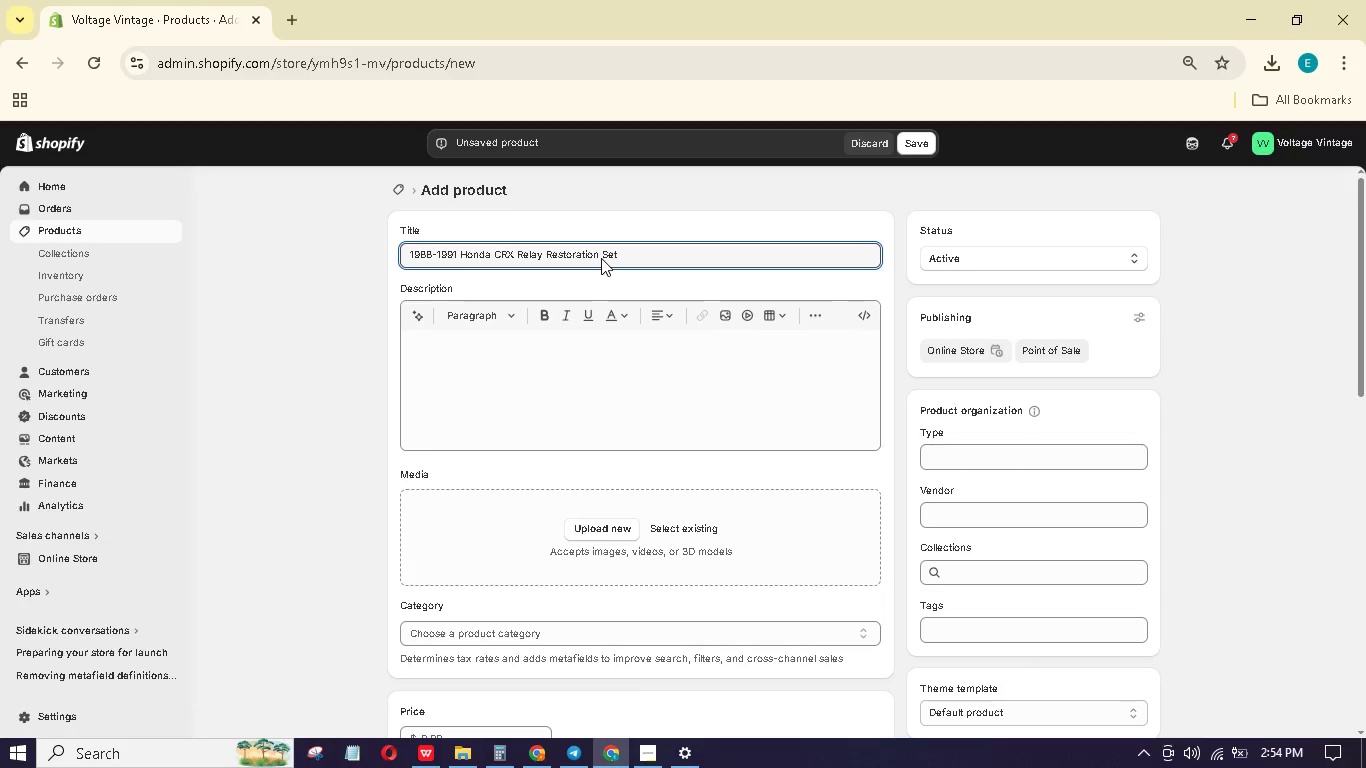 
left_click([560, 386])
 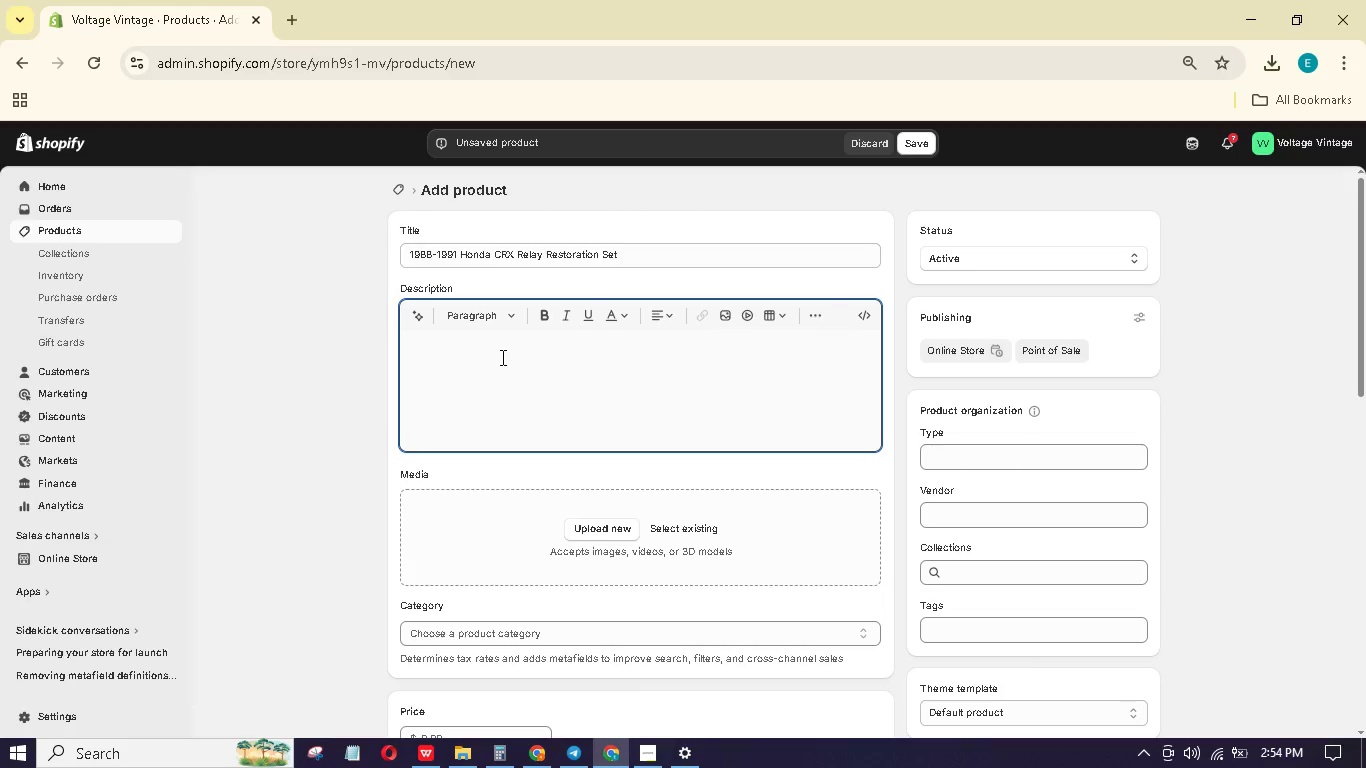 
left_click([1007, 449])
 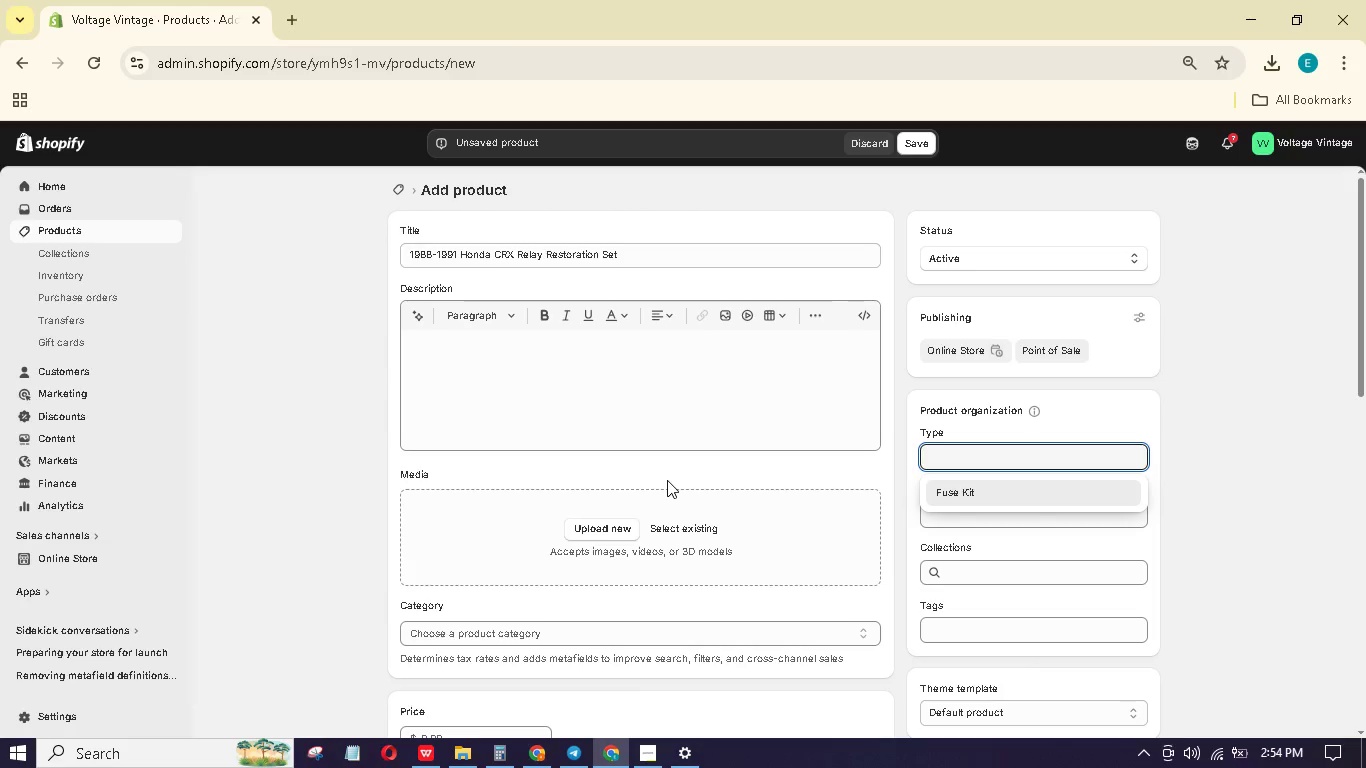 
type(Relay St)
 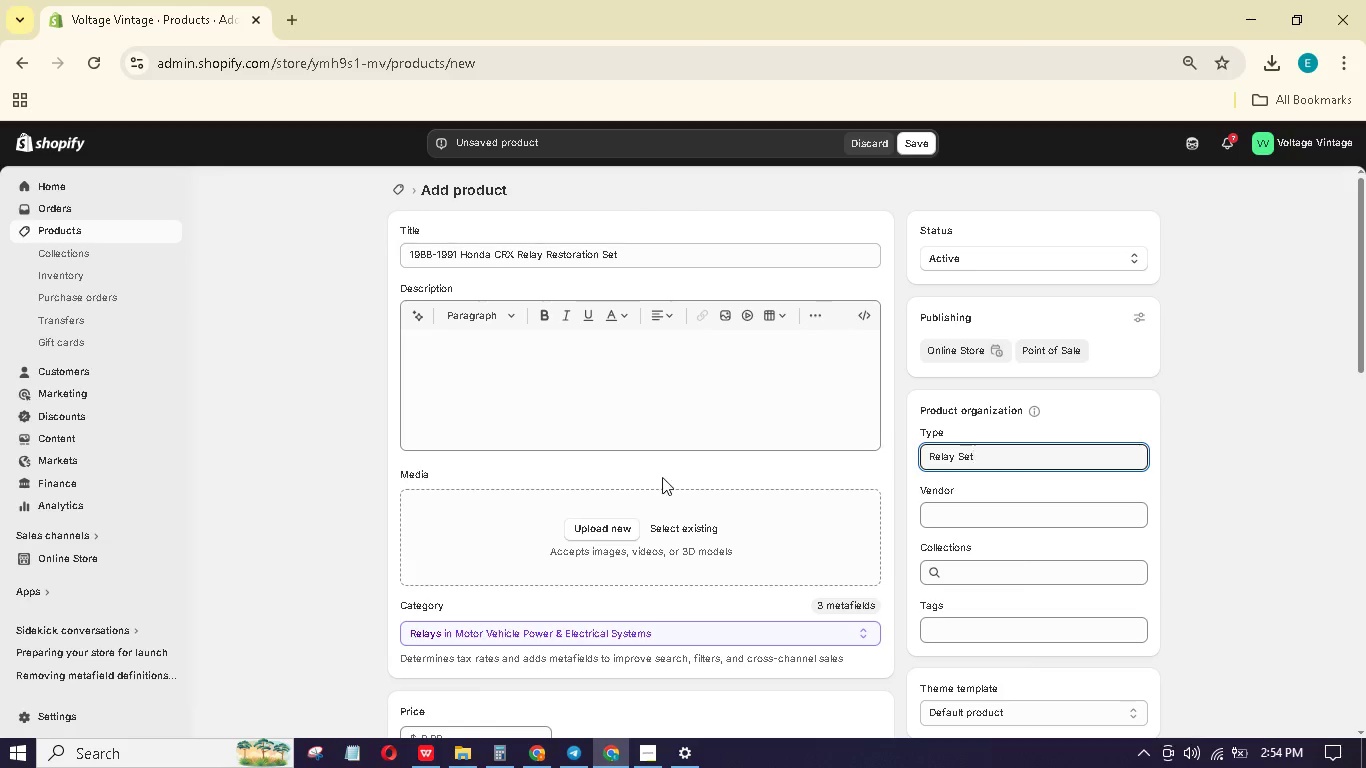 
 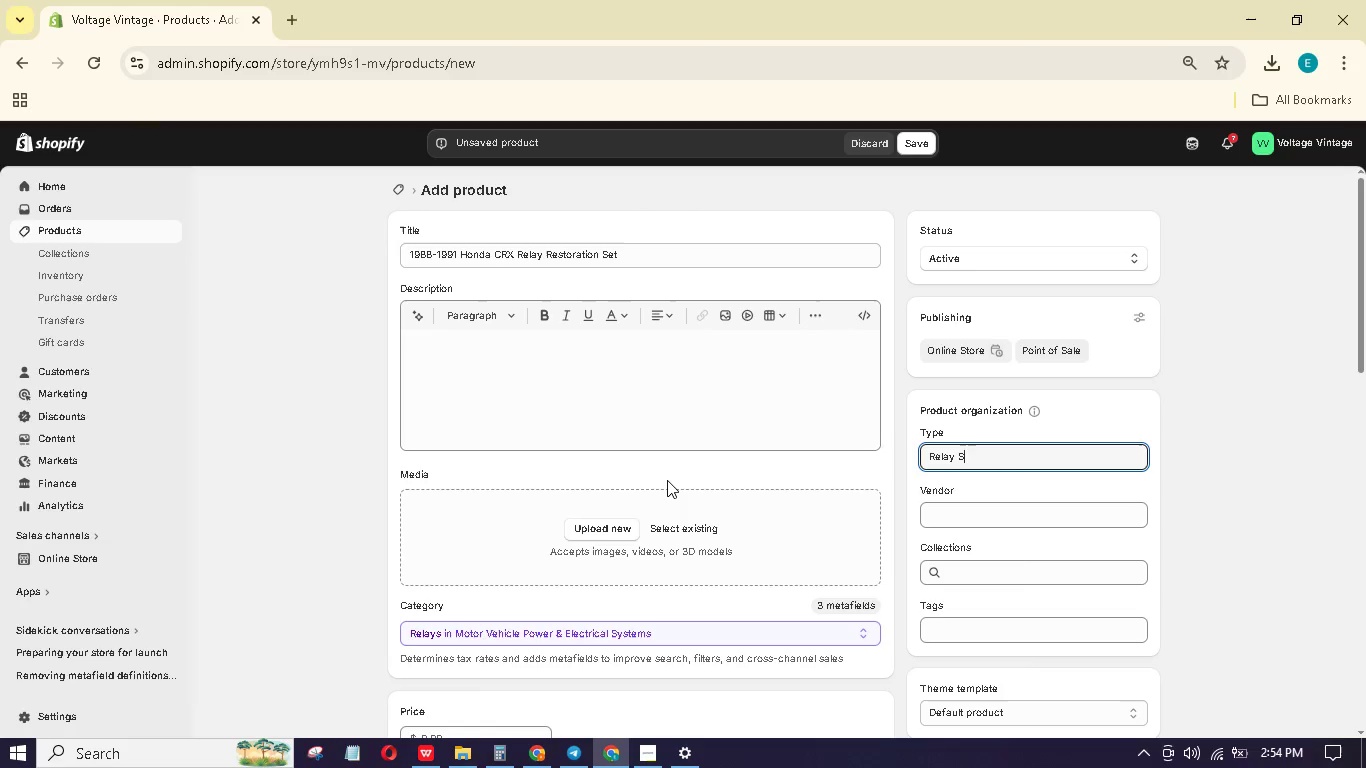 
hold_key(key=E, duration=0.34)
 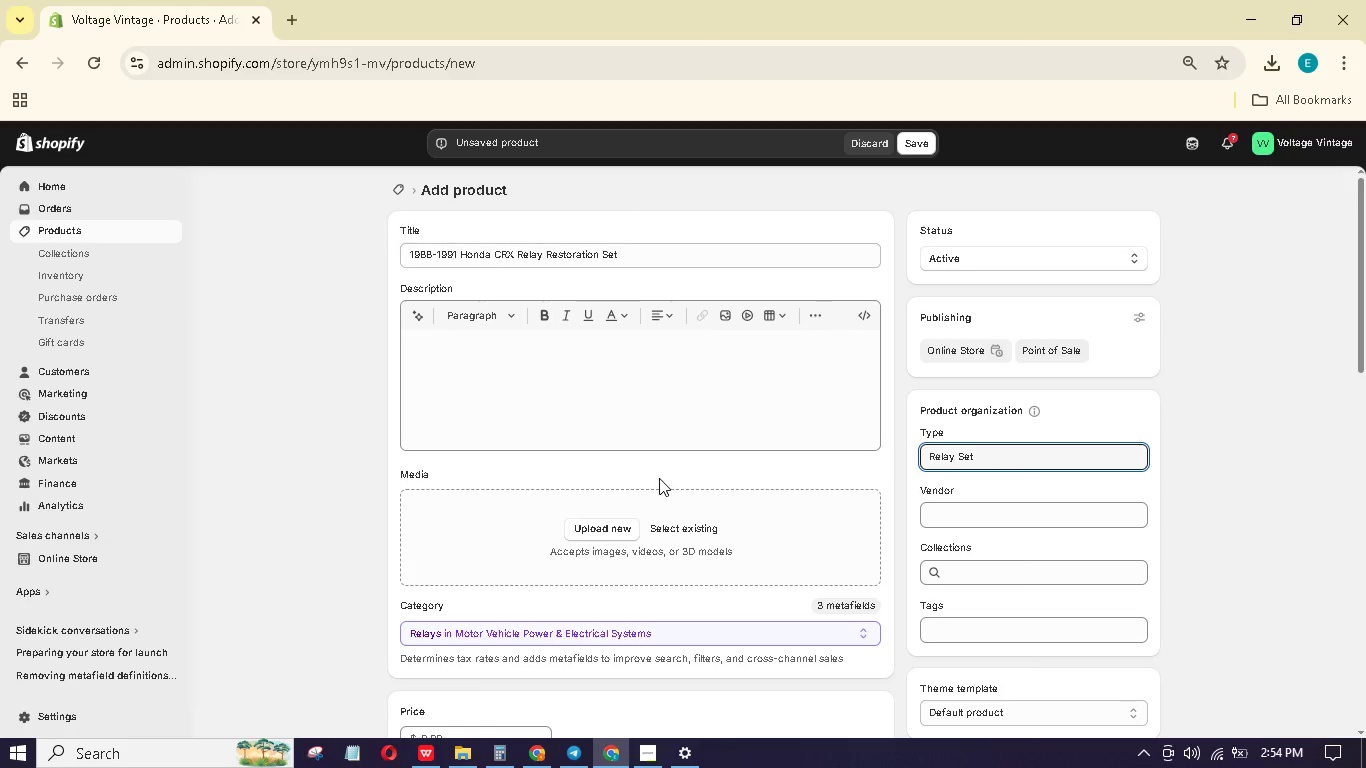 
scroll: coordinate [736, 486], scroll_direction: down, amount: 4.0
 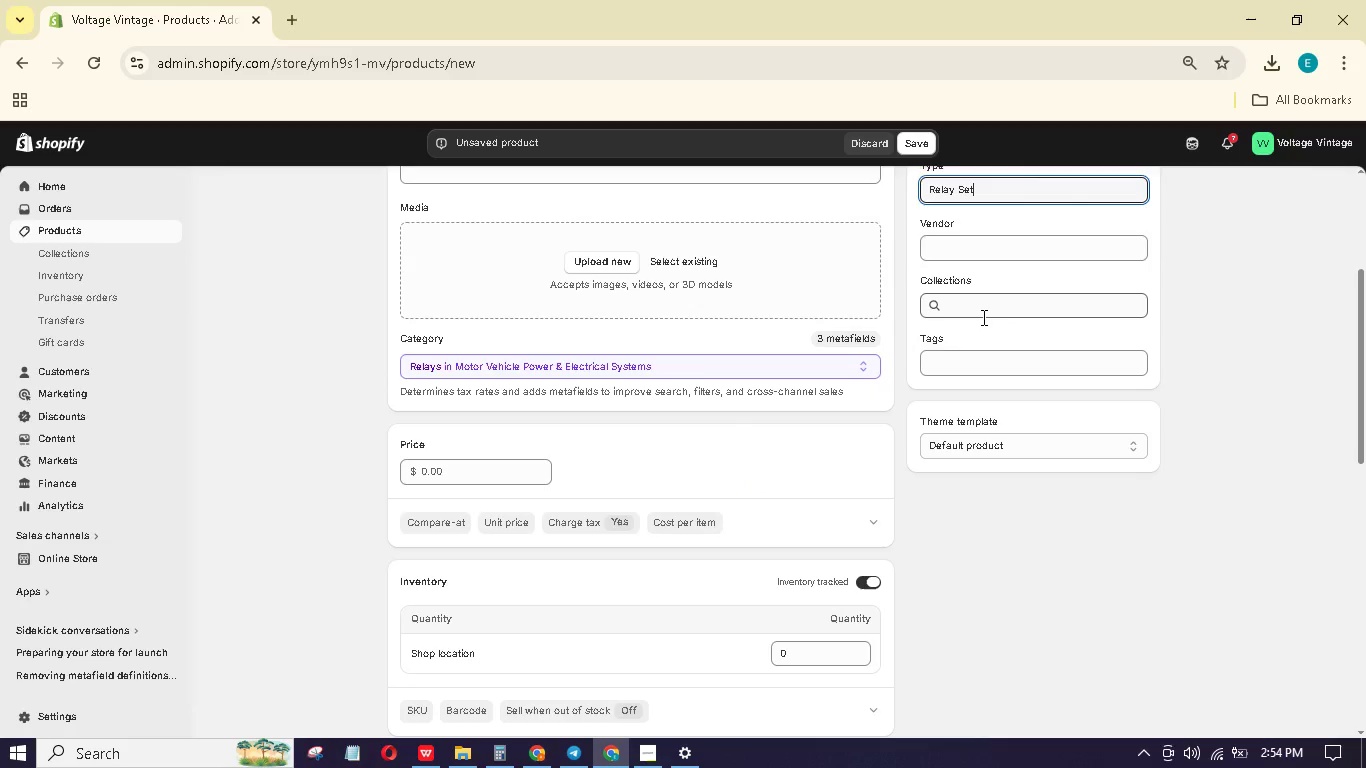 
mouse_move([966, 367])
 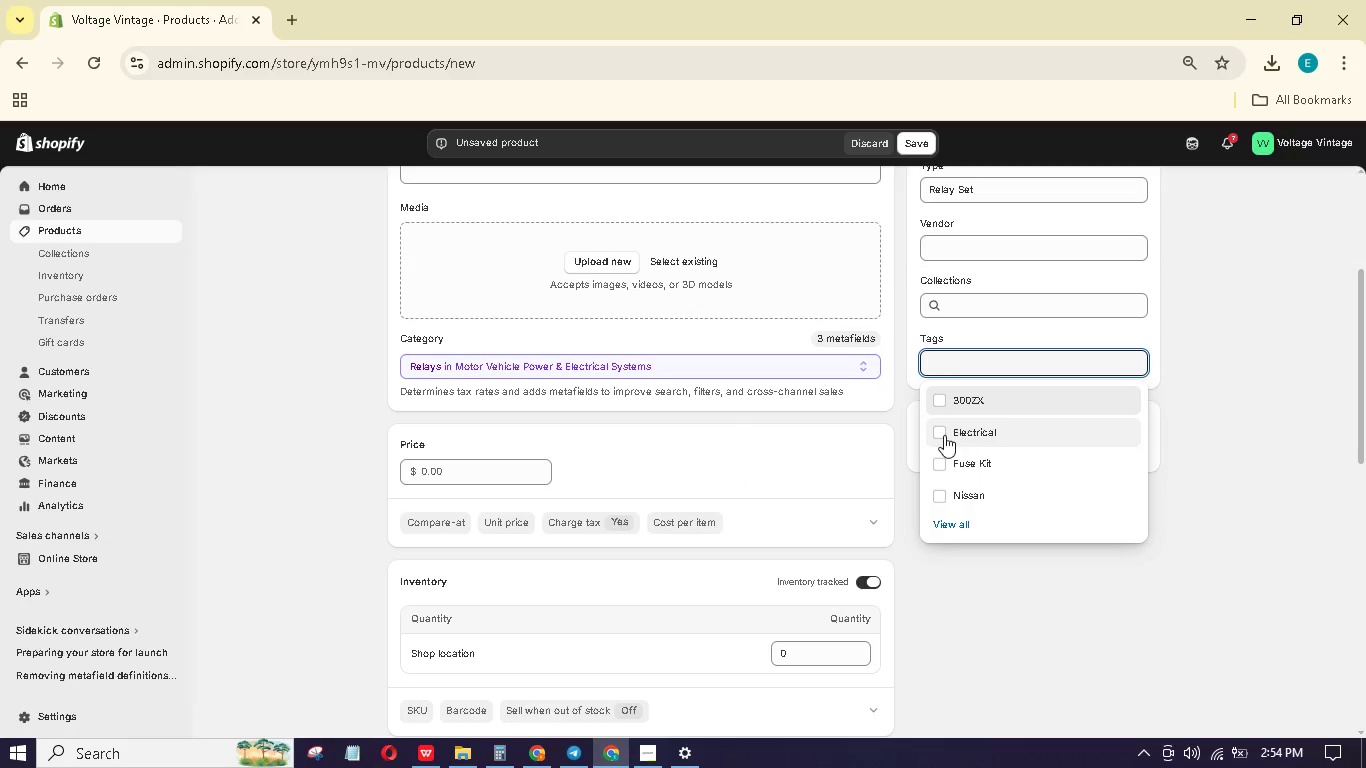 
left_click([942, 435])
 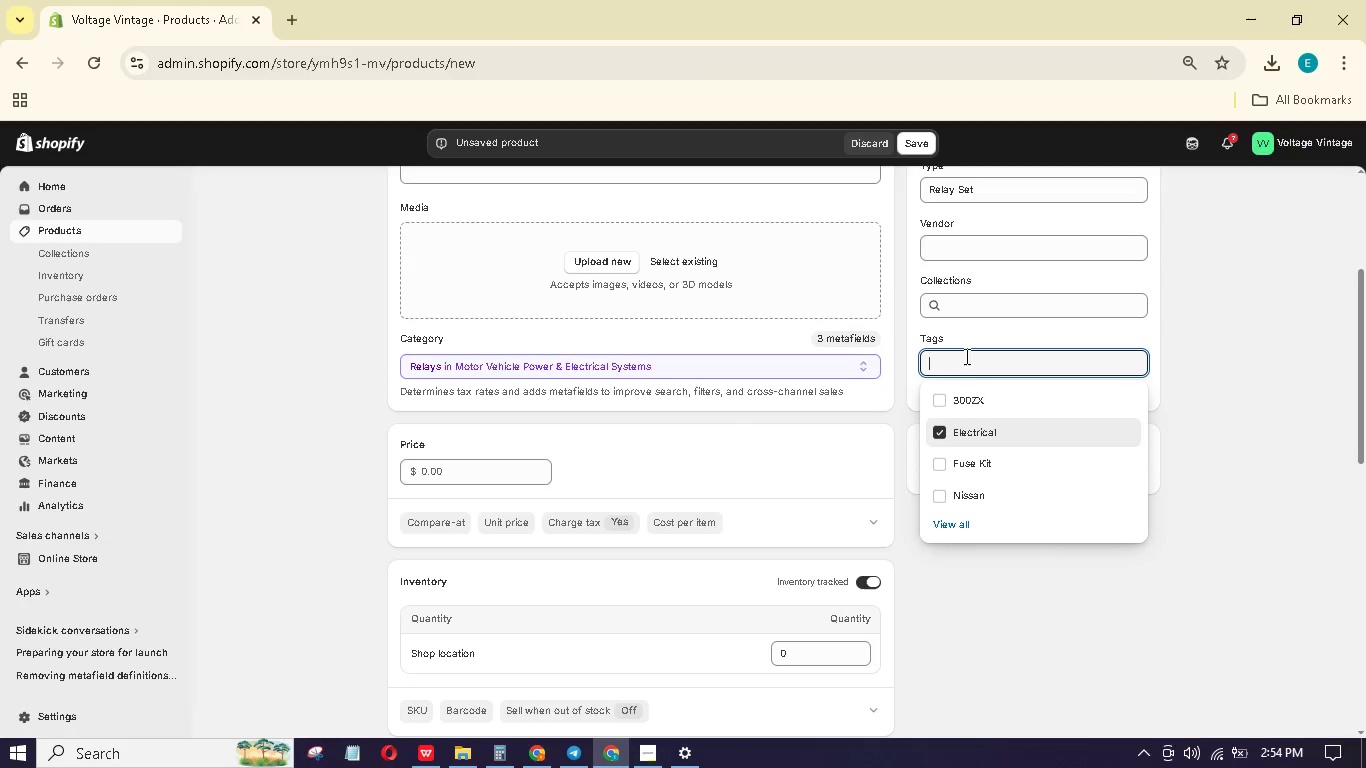 
left_click([967, 365])
 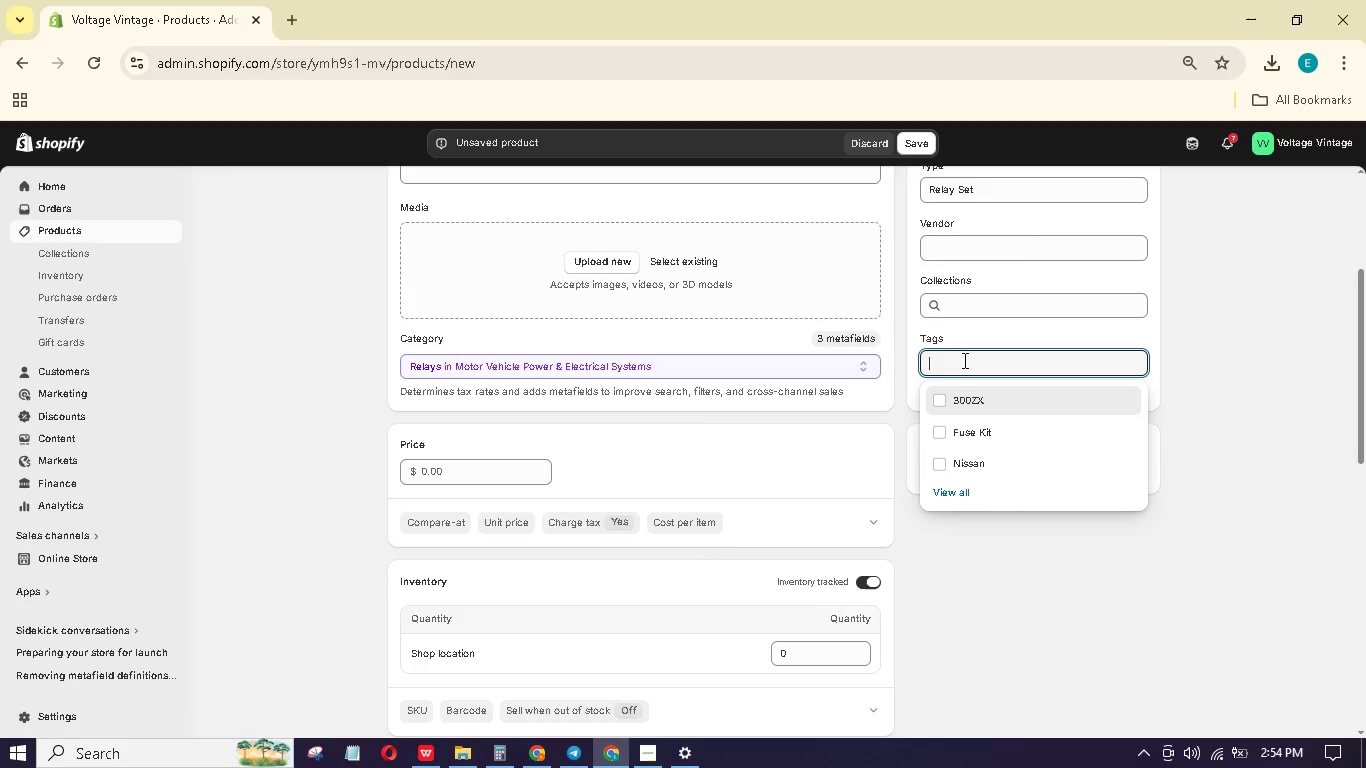 
type(Honda)
 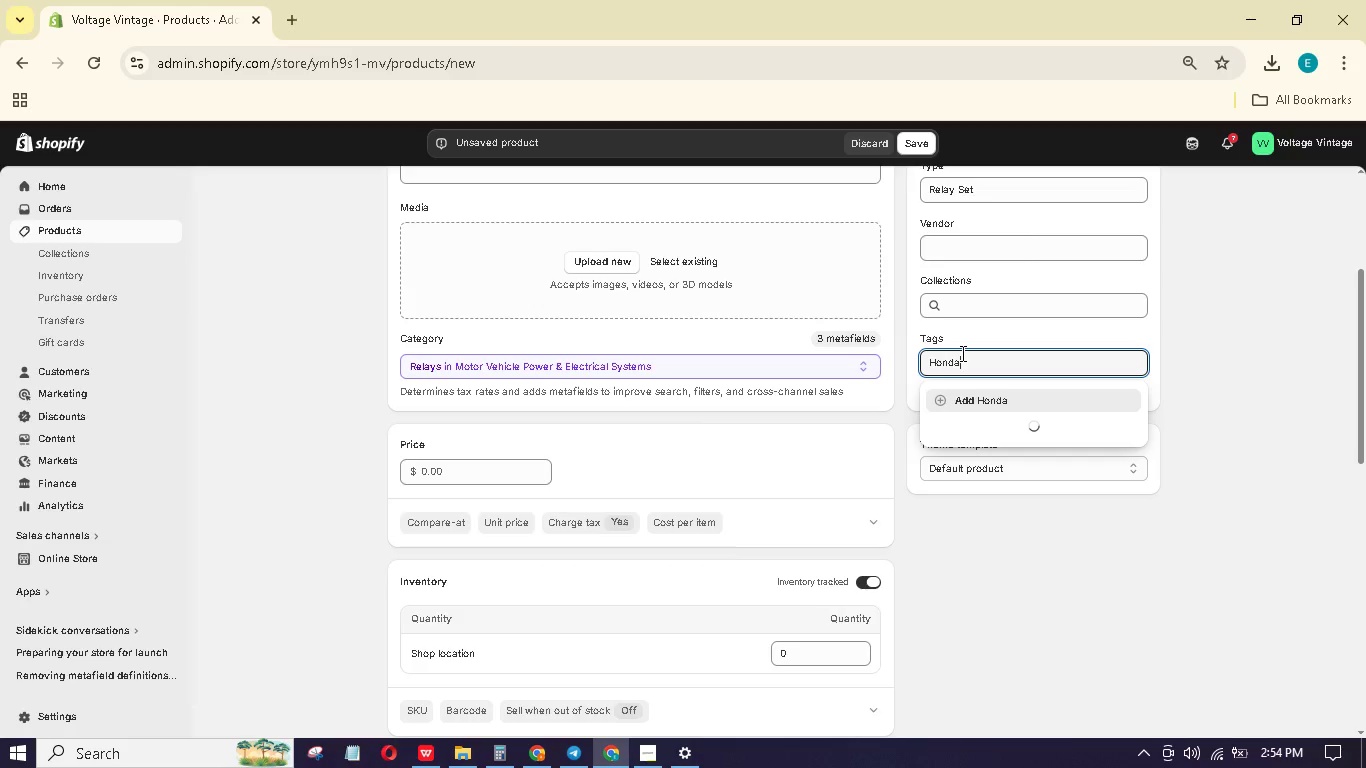 
key(Enter)
 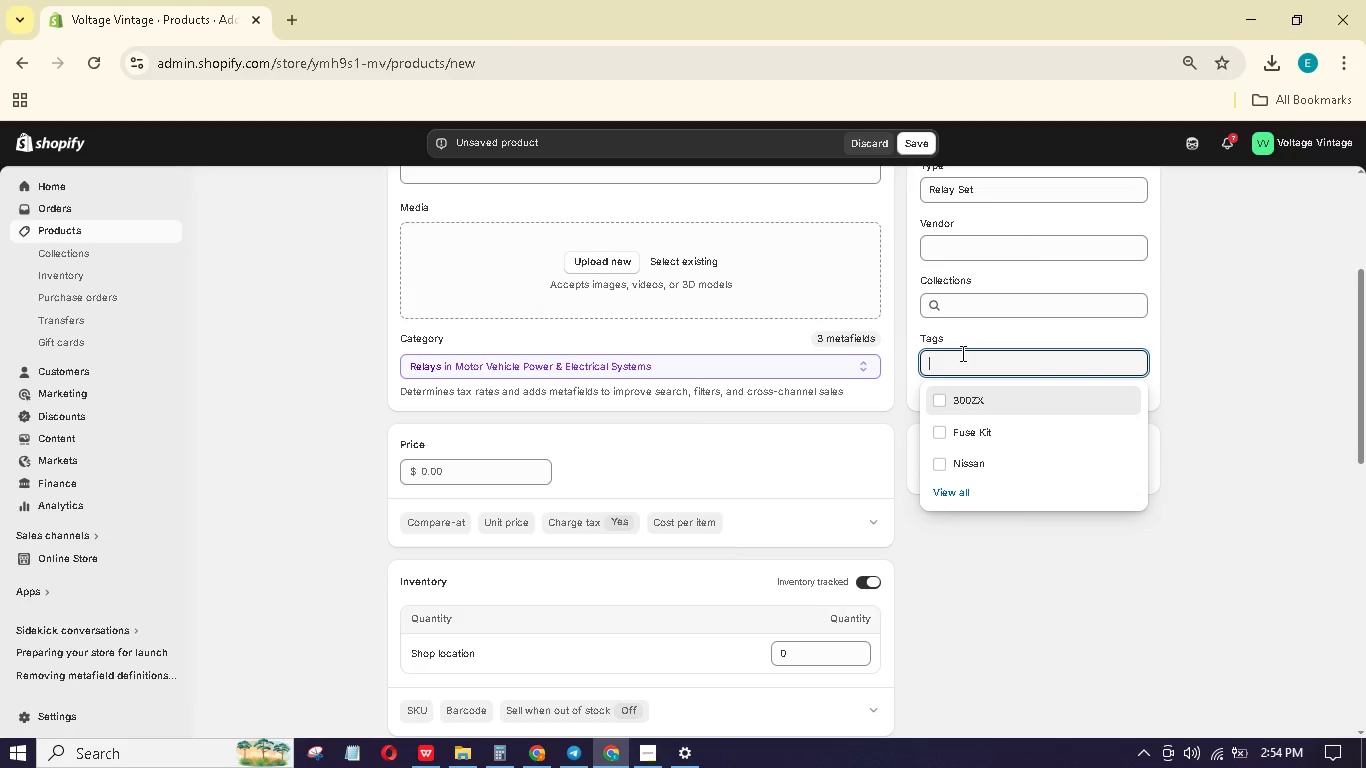 
type(CRX)
 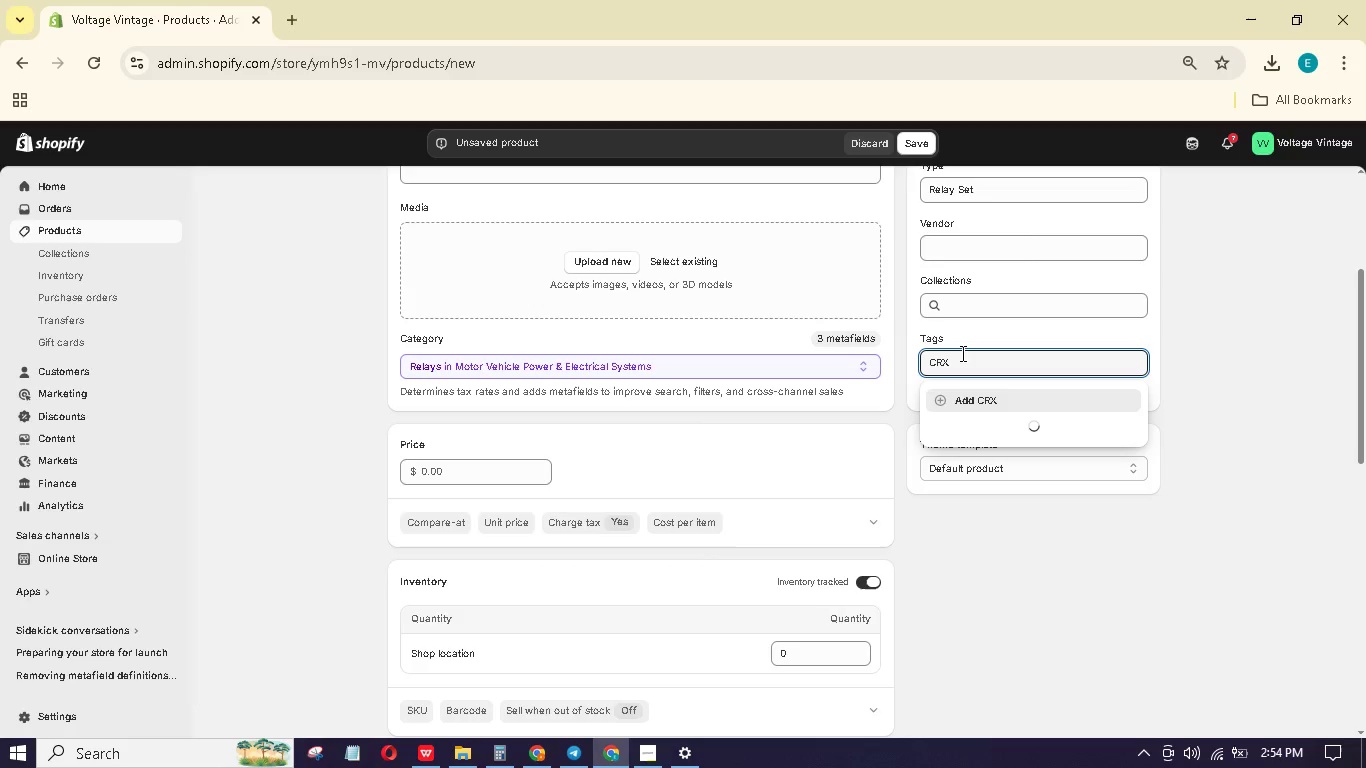 
key(Enter)
 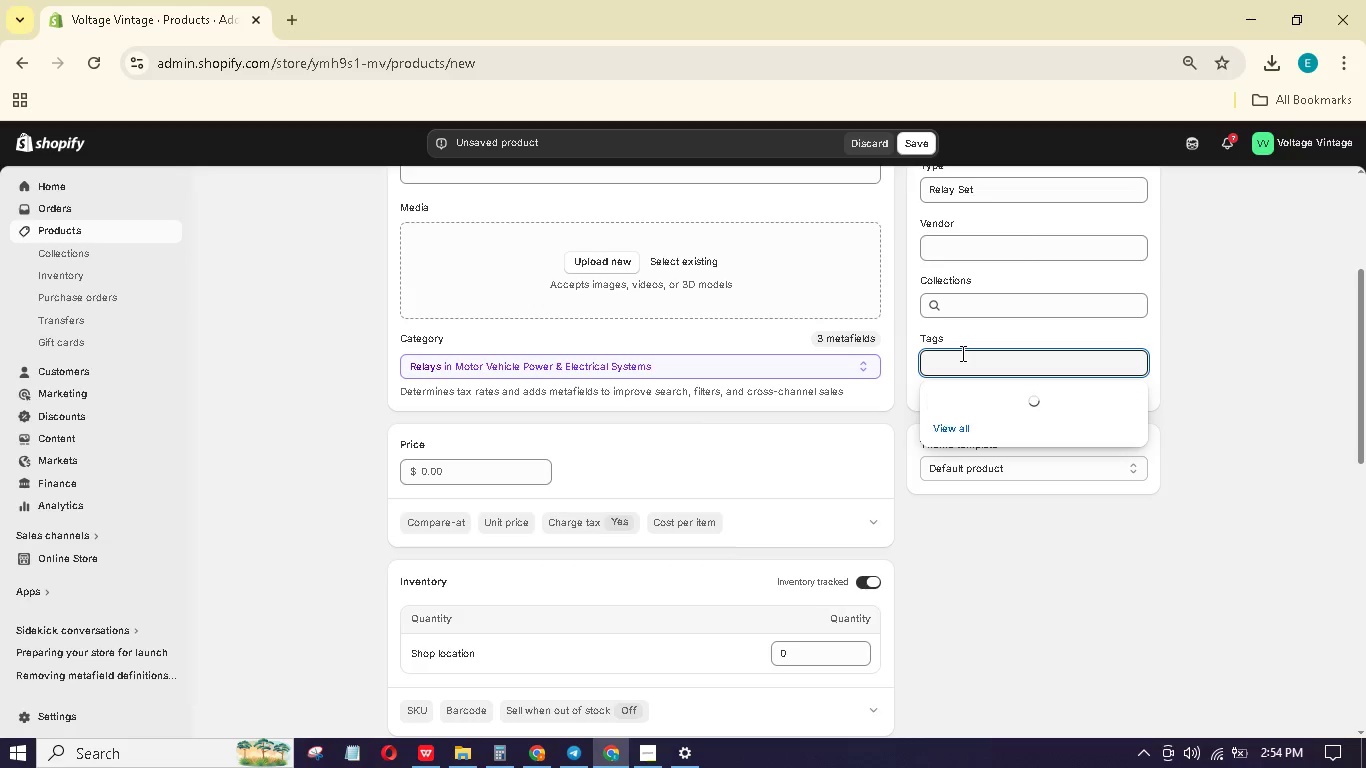 
type(Relay Set)
 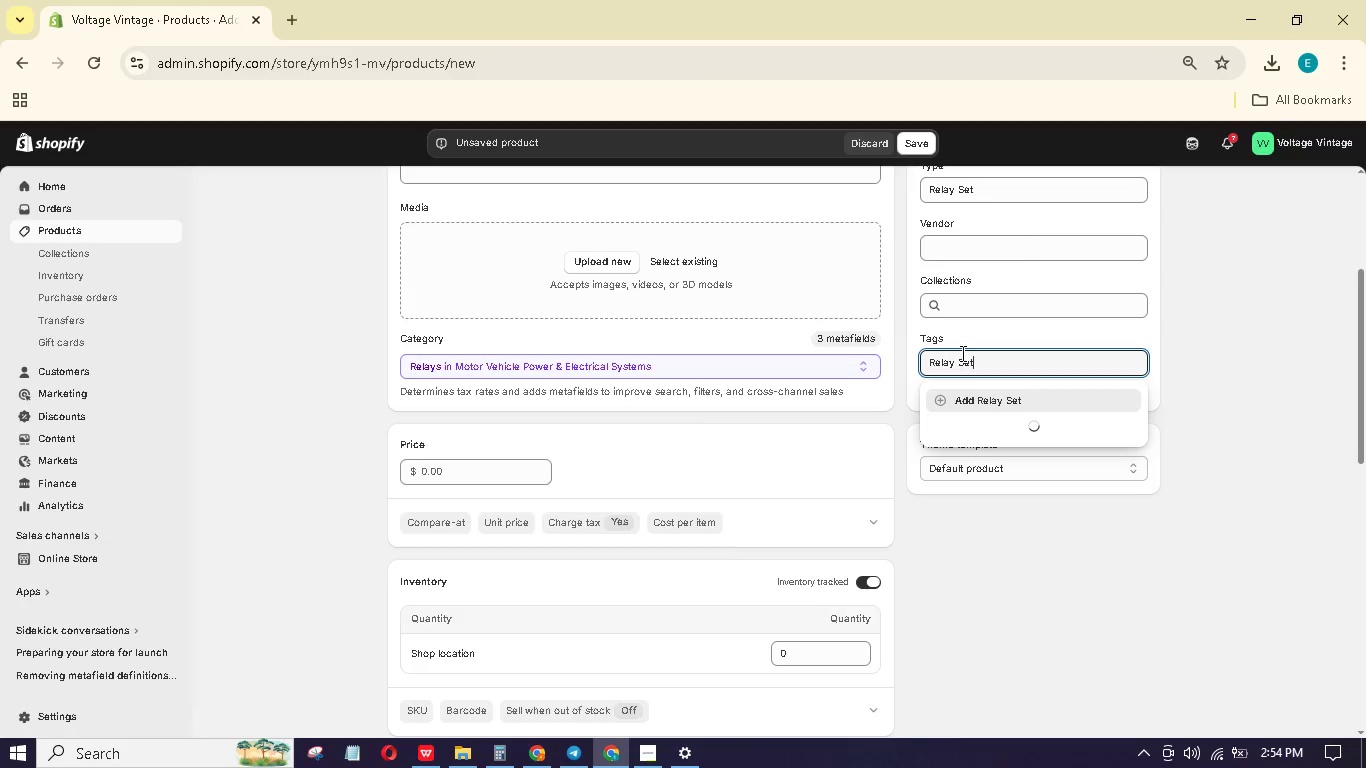 
key(Enter)
 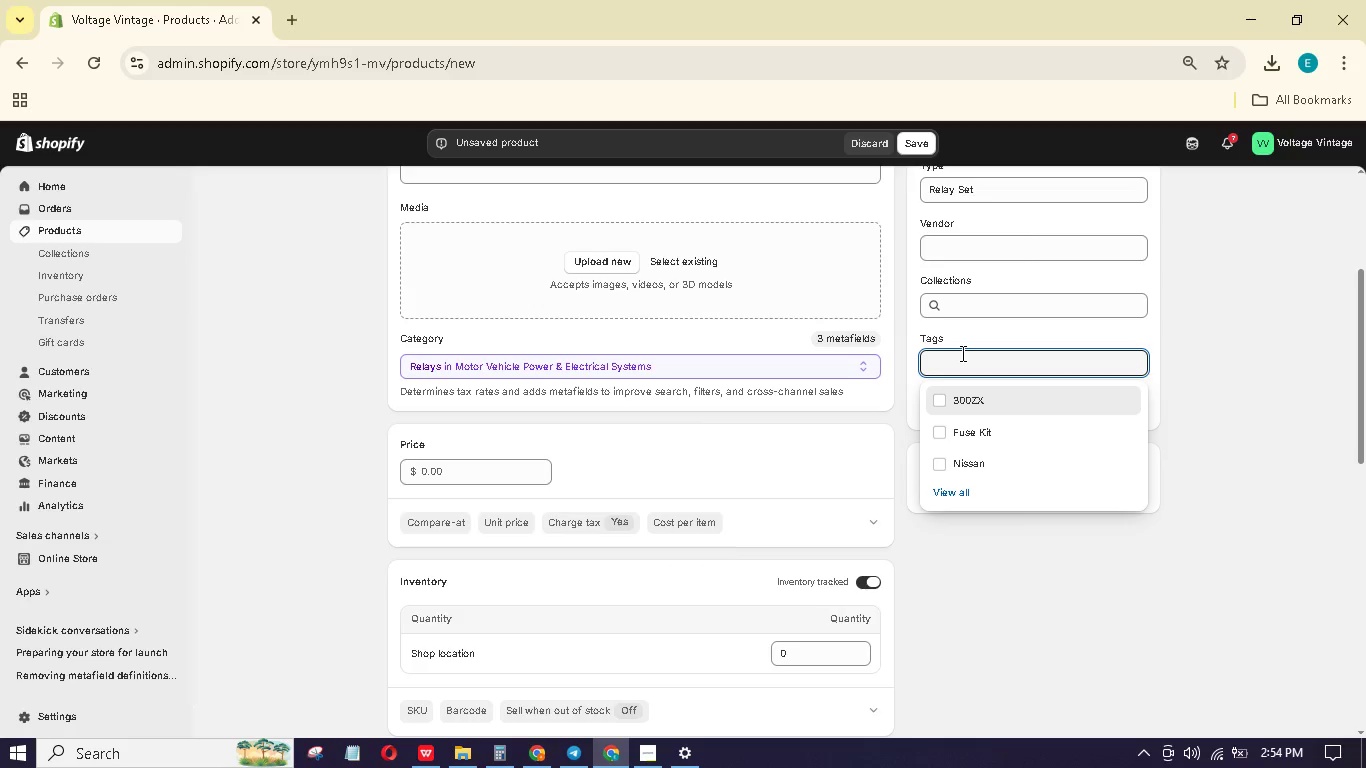 
scroll: coordinate [616, 256], scroll_direction: up, amount: 4.0
 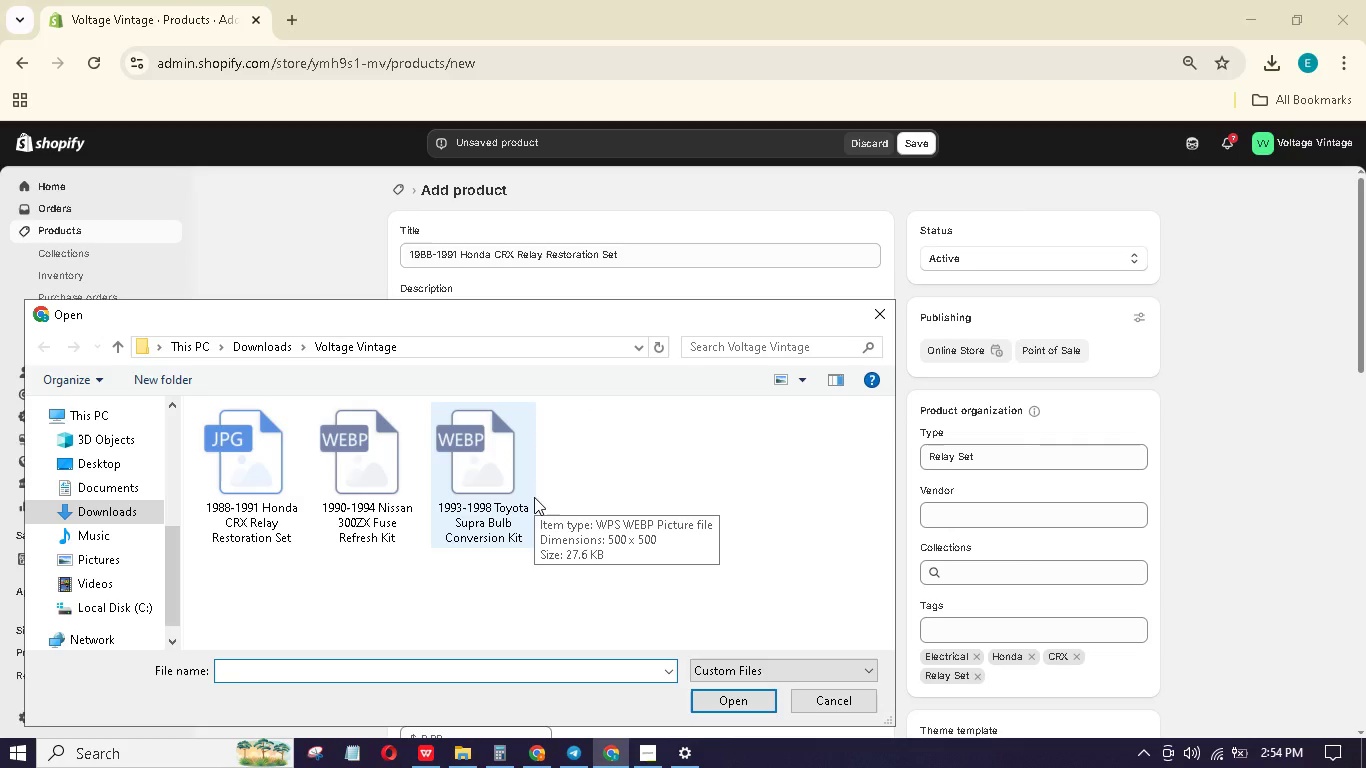 
double_click([270, 476])
 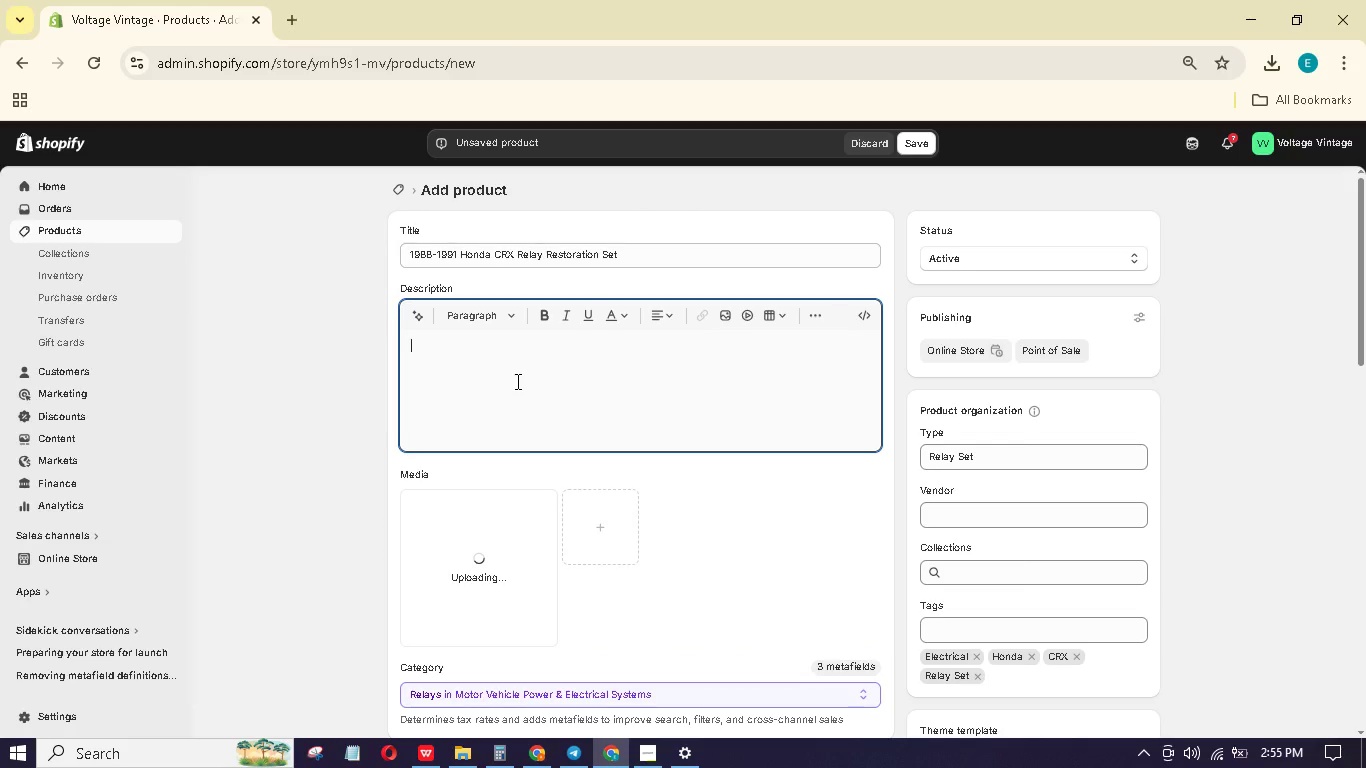 
wait(8.69)
 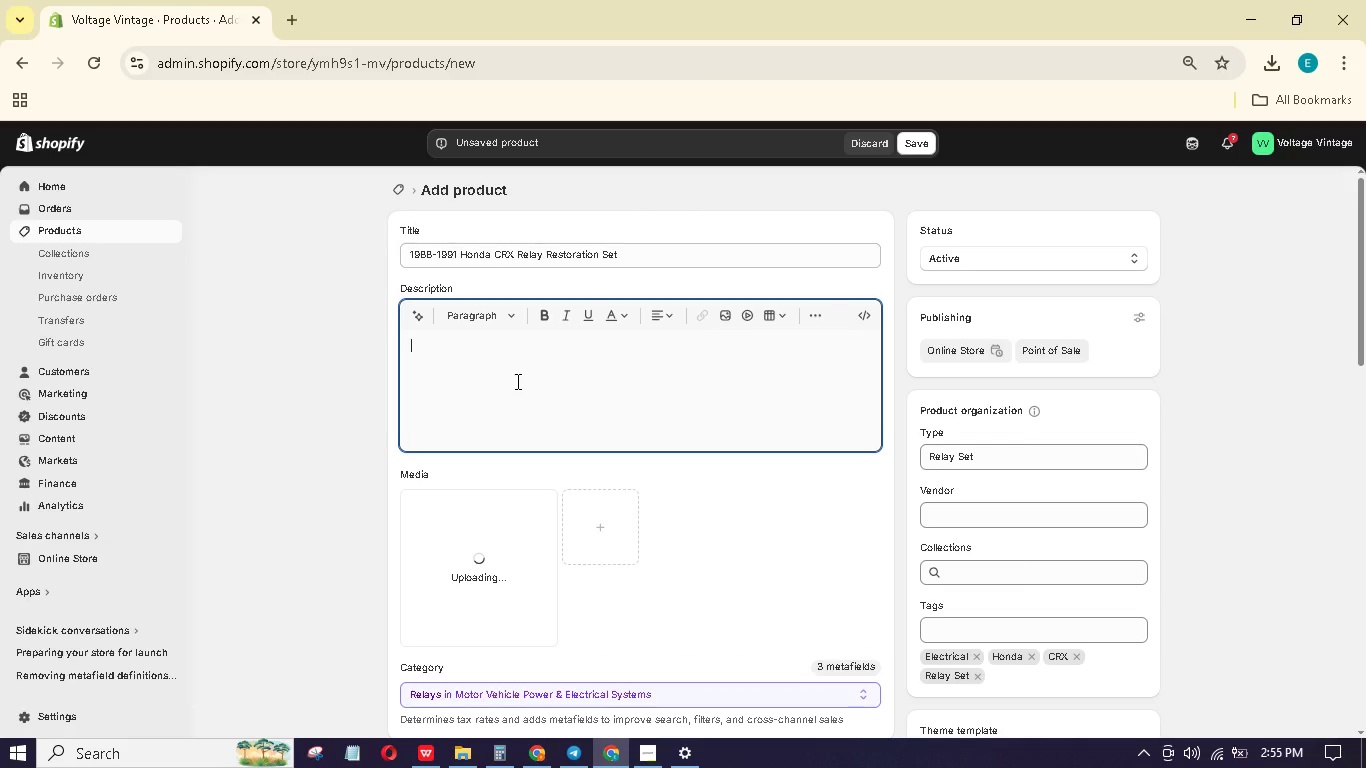 
left_click([465, 361])
 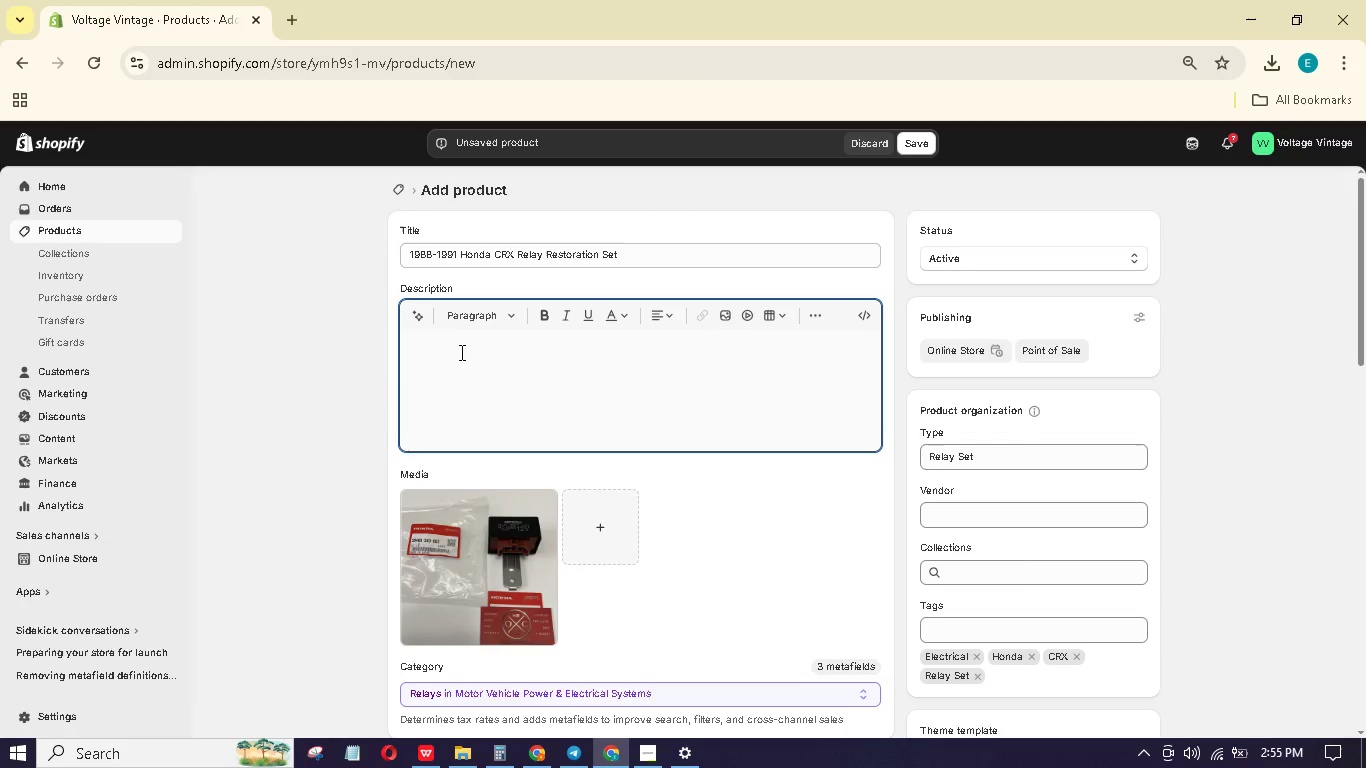 
hold_key(key=ShiftLeft, duration=1.53)
 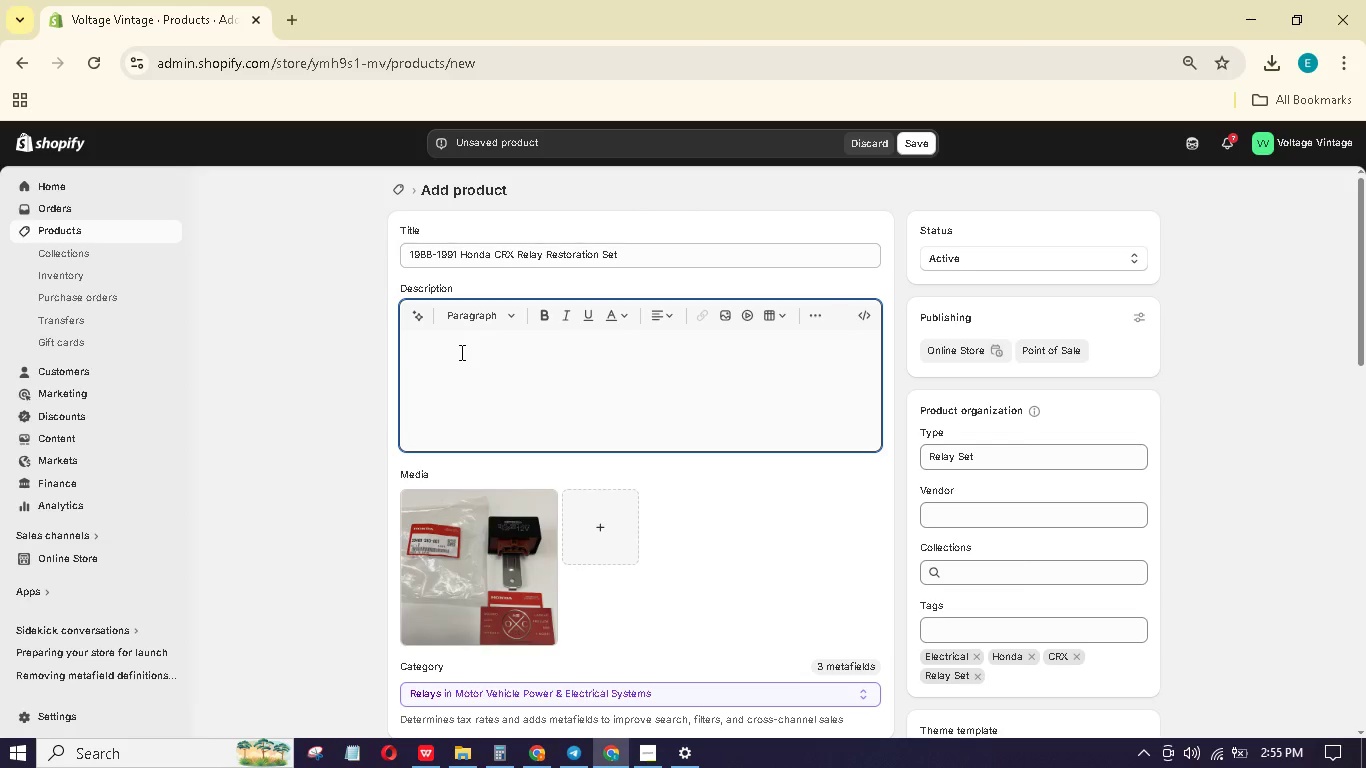 
hold_key(key=ShiftLeft, duration=1.51)
 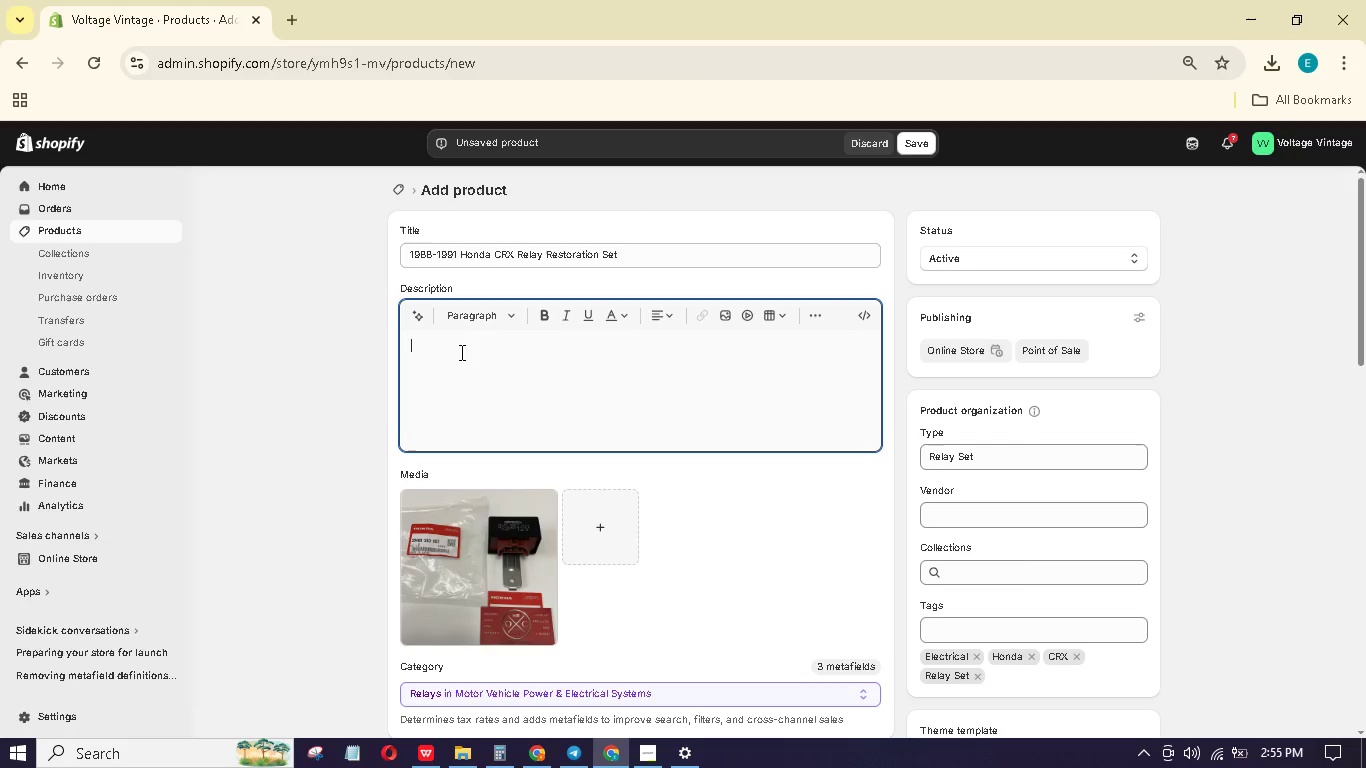 
hold_key(key=ShiftLeft, duration=1.52)
 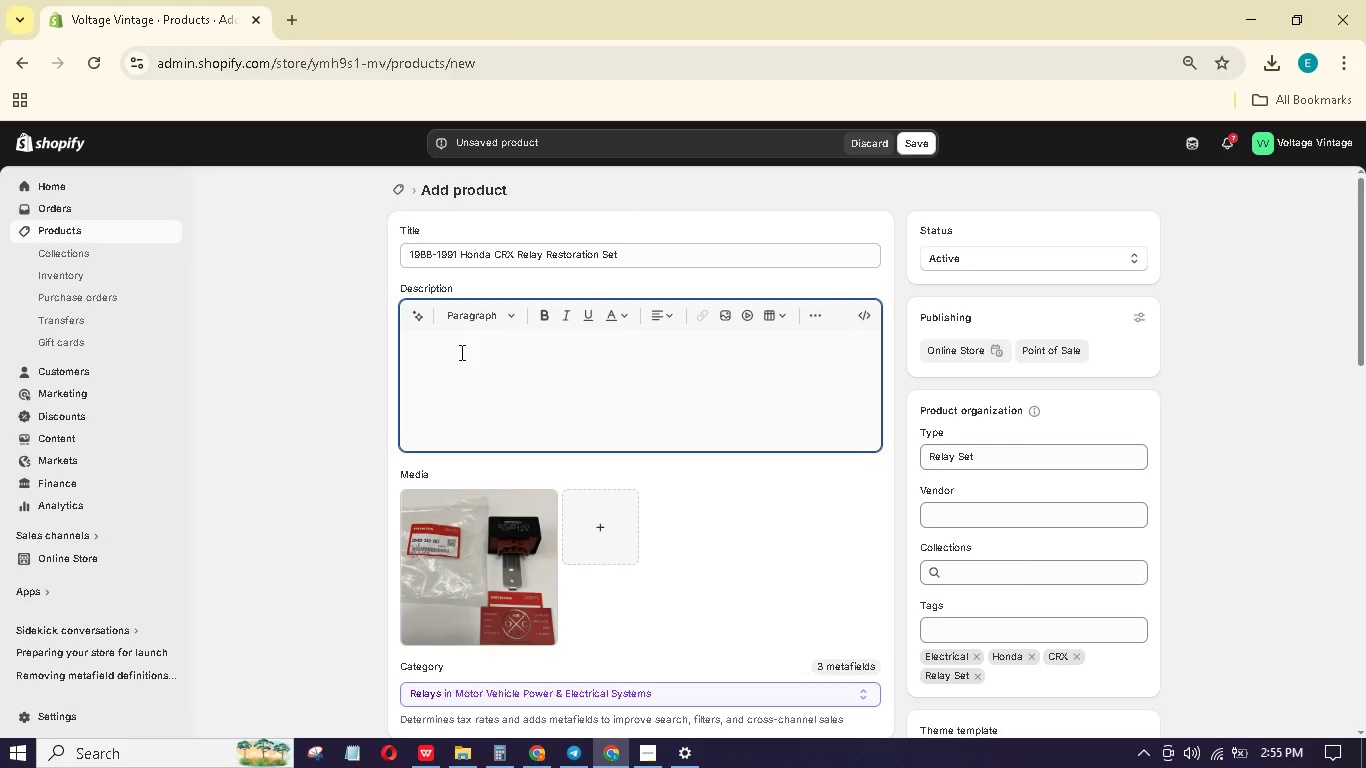 
type(The )
 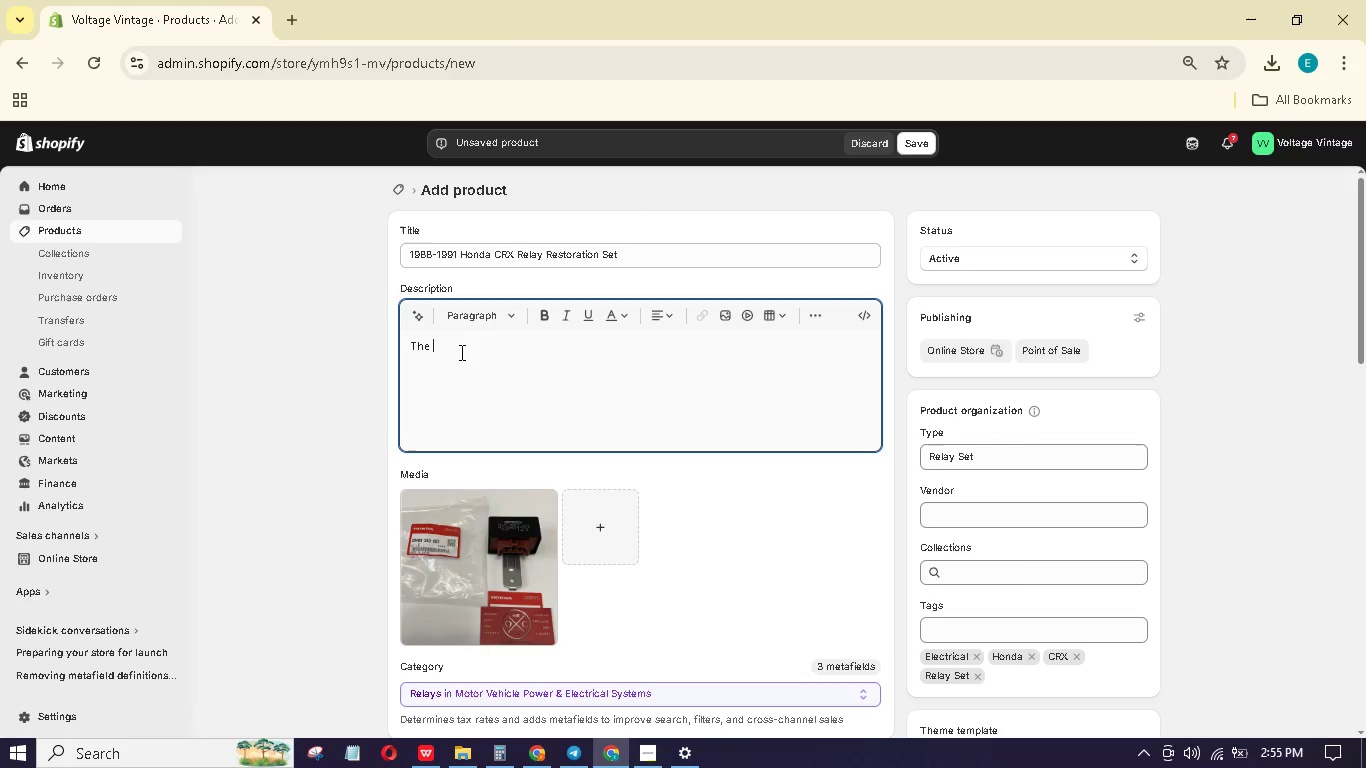 
type( HondaCRX (EF chassis is knowm)
key(Backspace)
type(n for failing main relays and flaky fuel pump relays. This restortion st replaces all critical relays)
 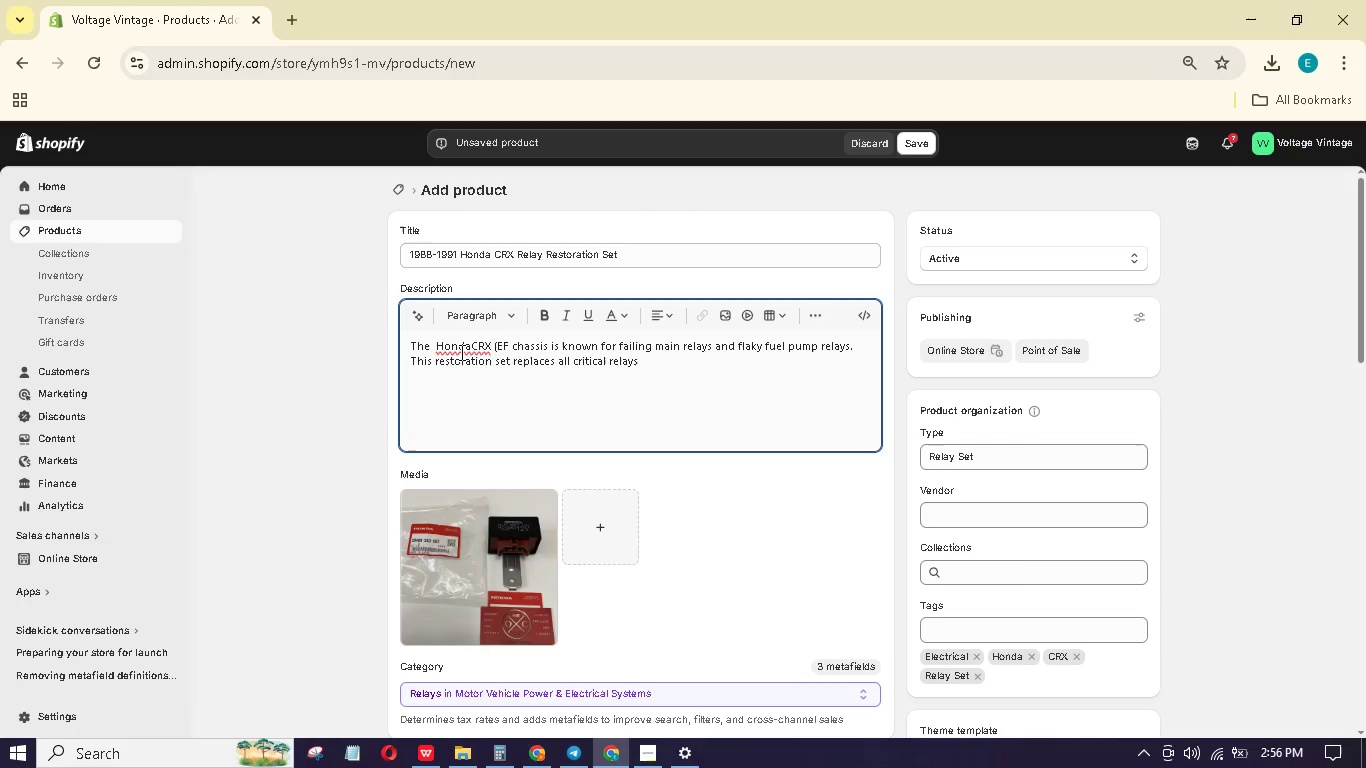 
left_click([701, 357])
 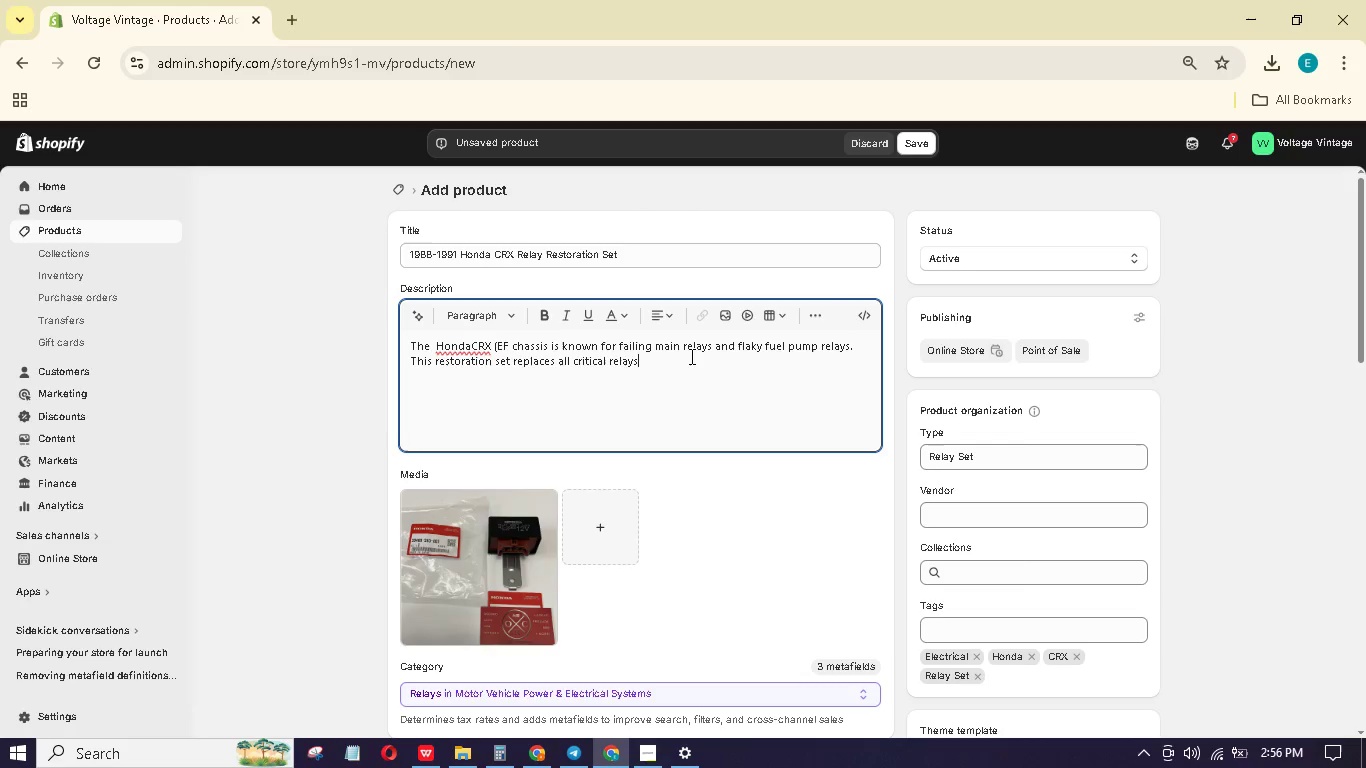 
type(. This restoration)
 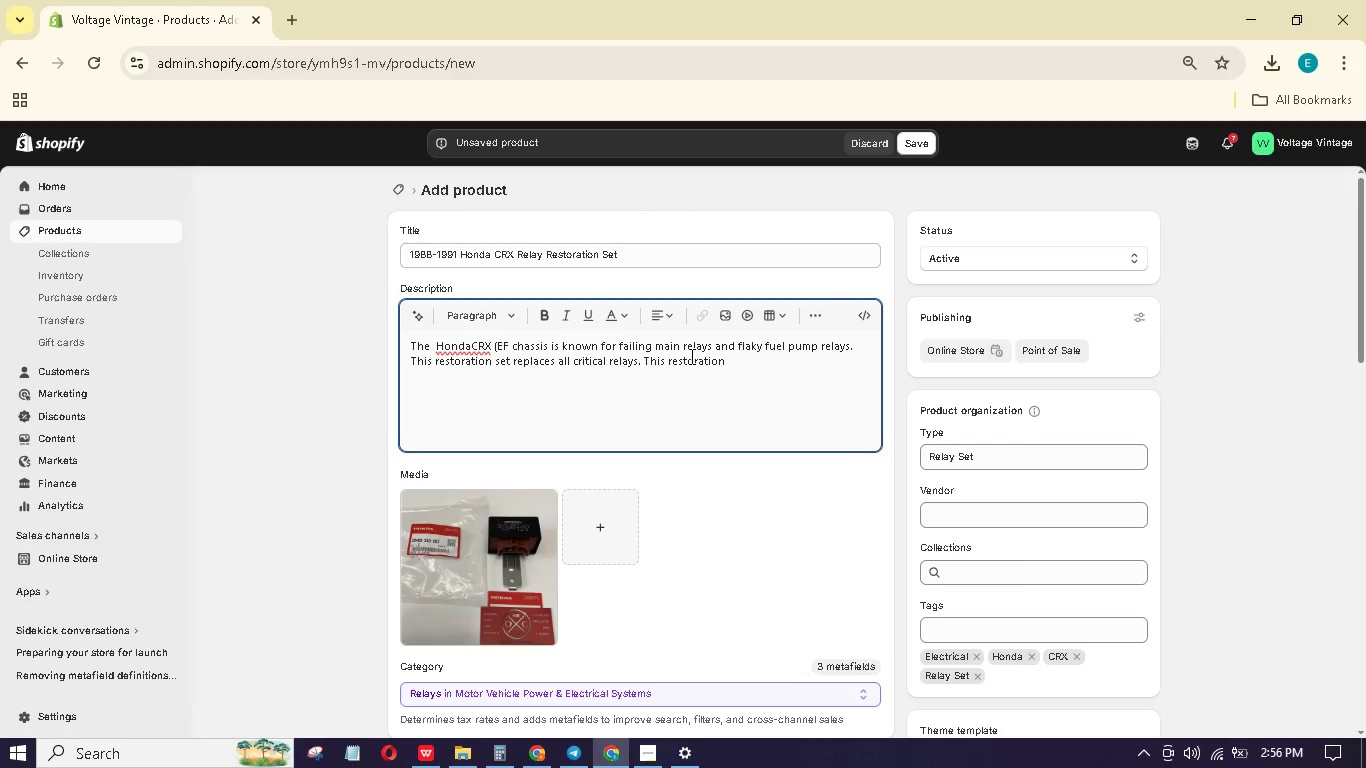 
key(Space)
 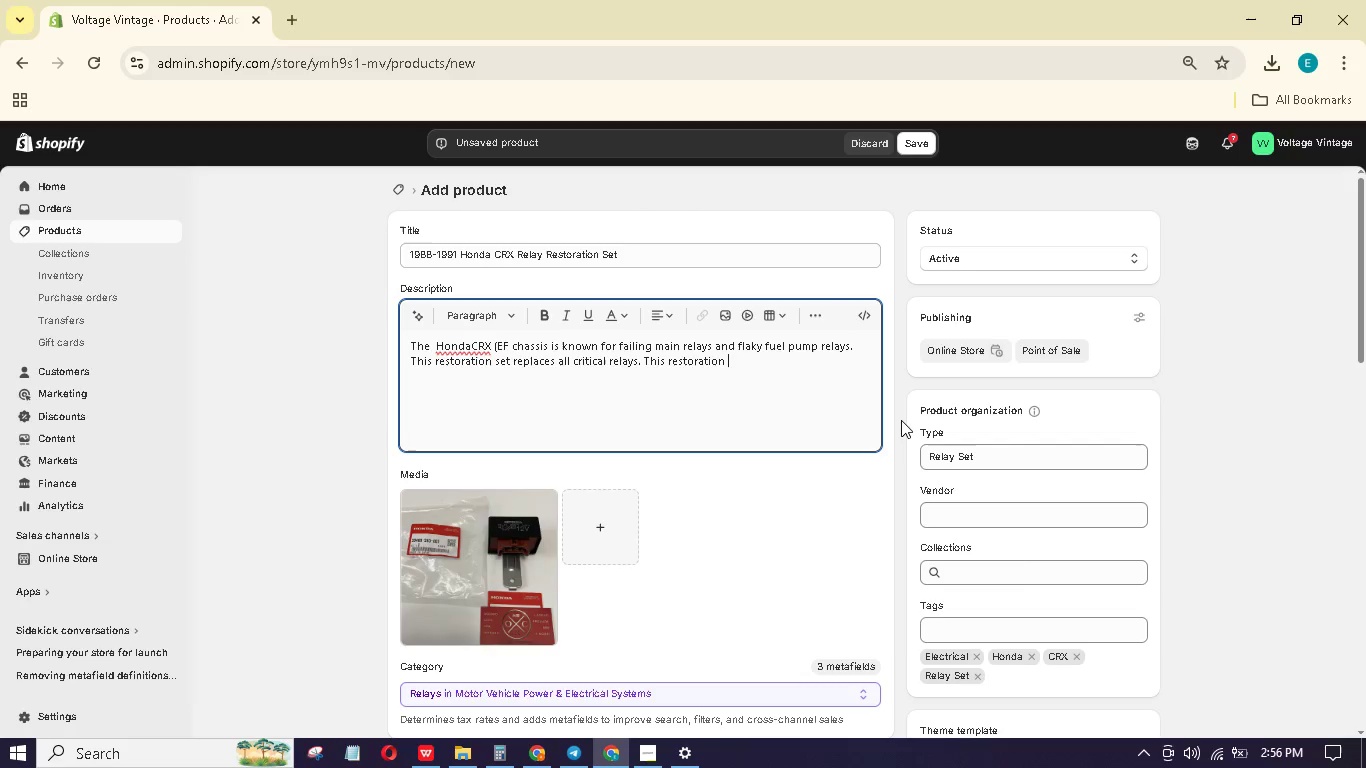 
key(Numpad6)
 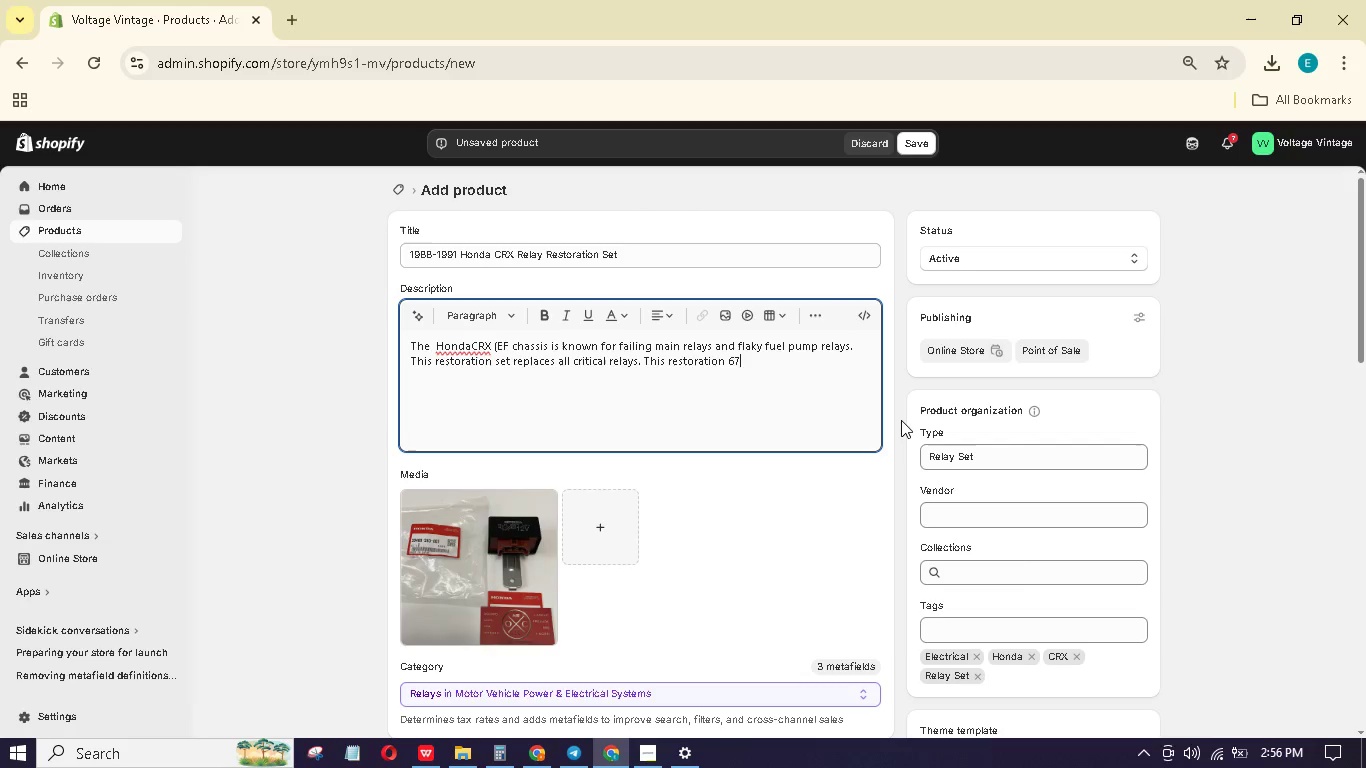 
key(Numpad7)
 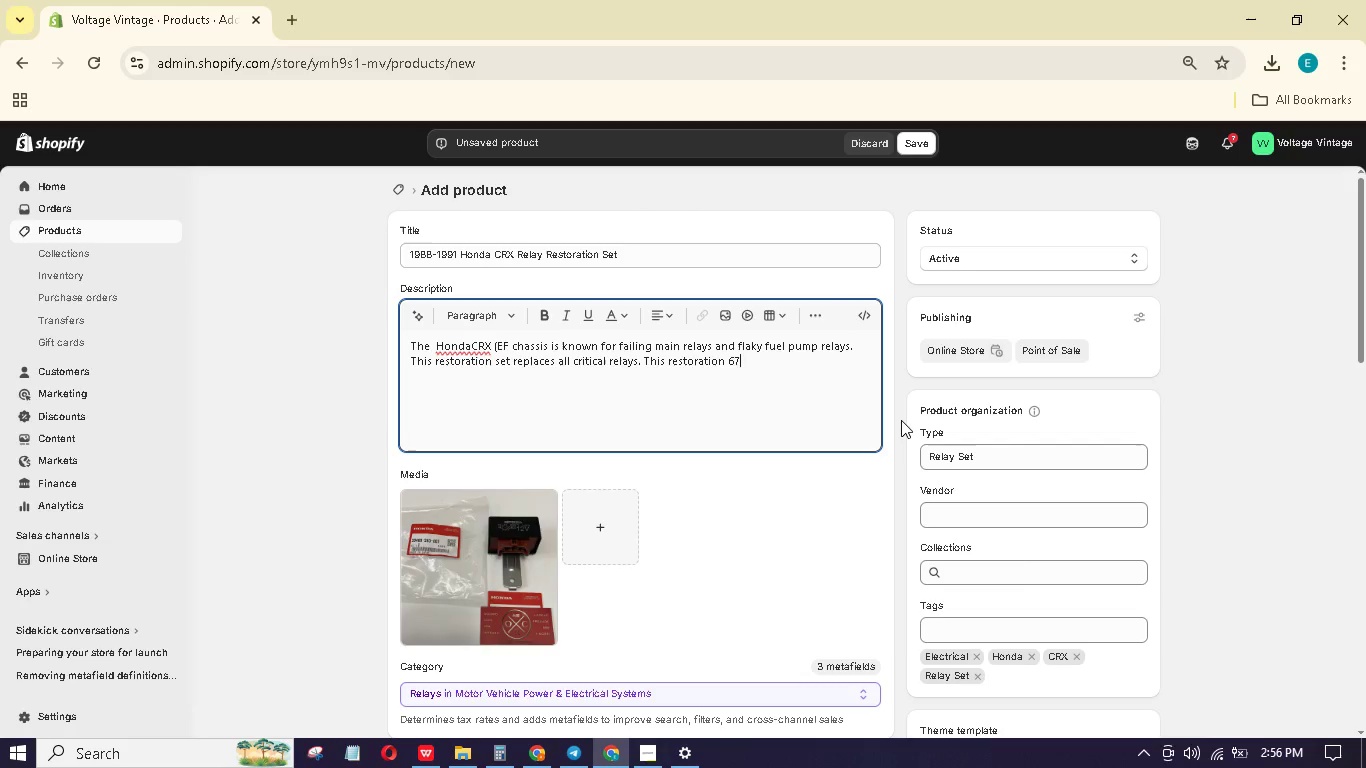 
key(Numpad7)
 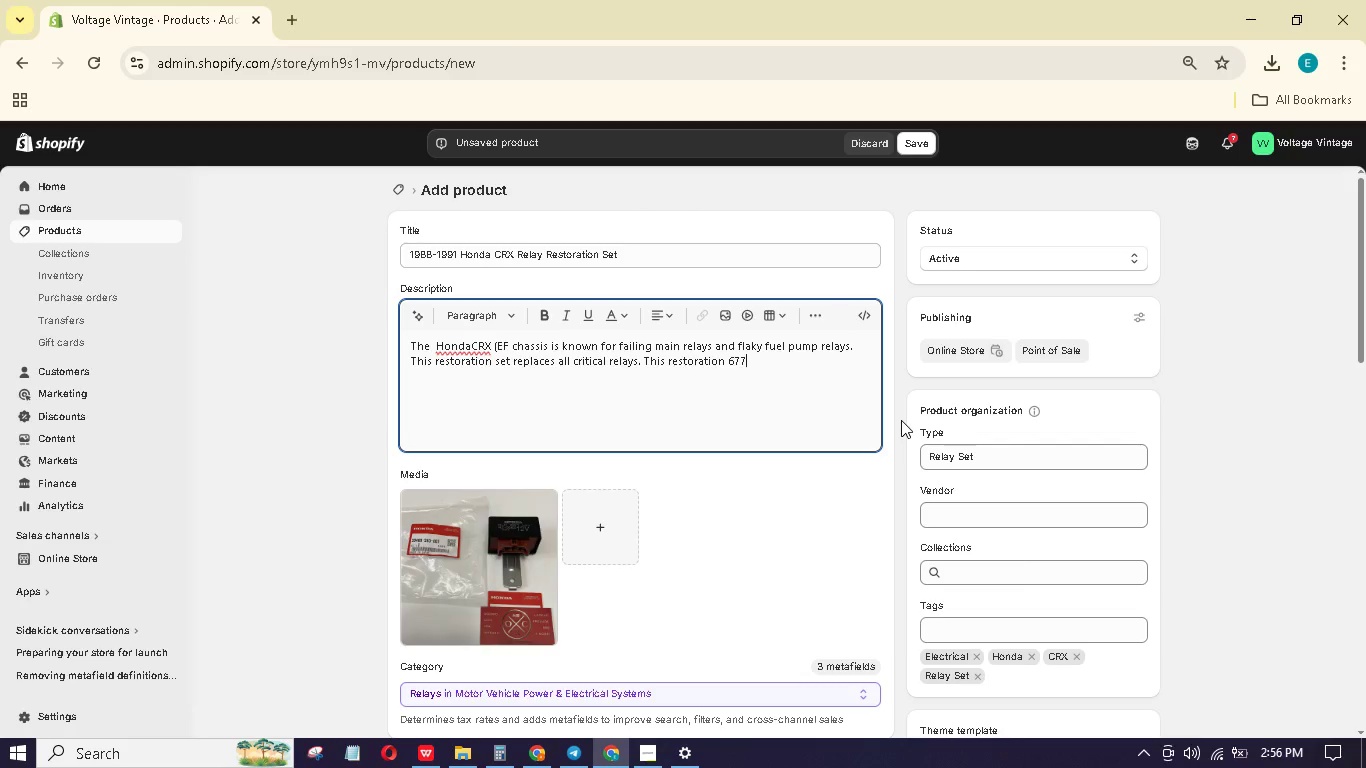 
key(Numpad2)
 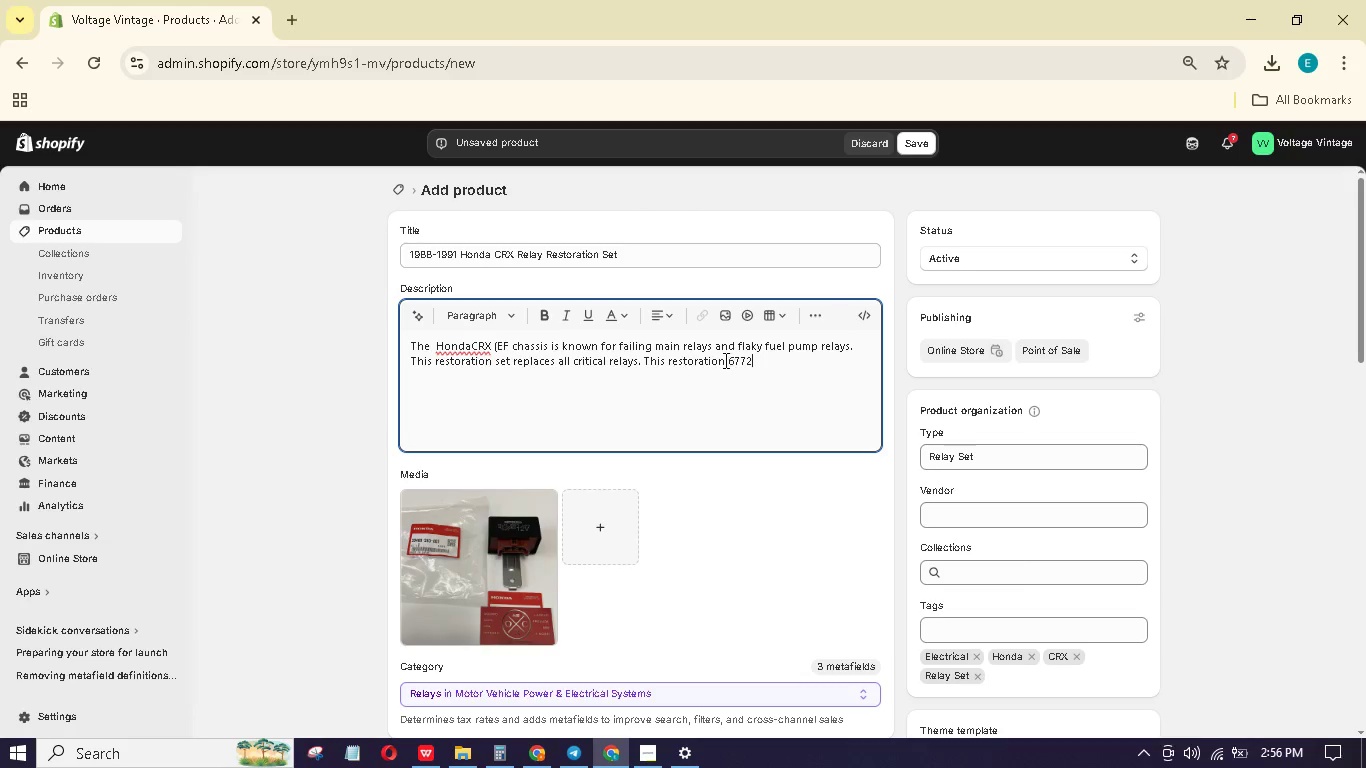 
left_click([729, 366])
 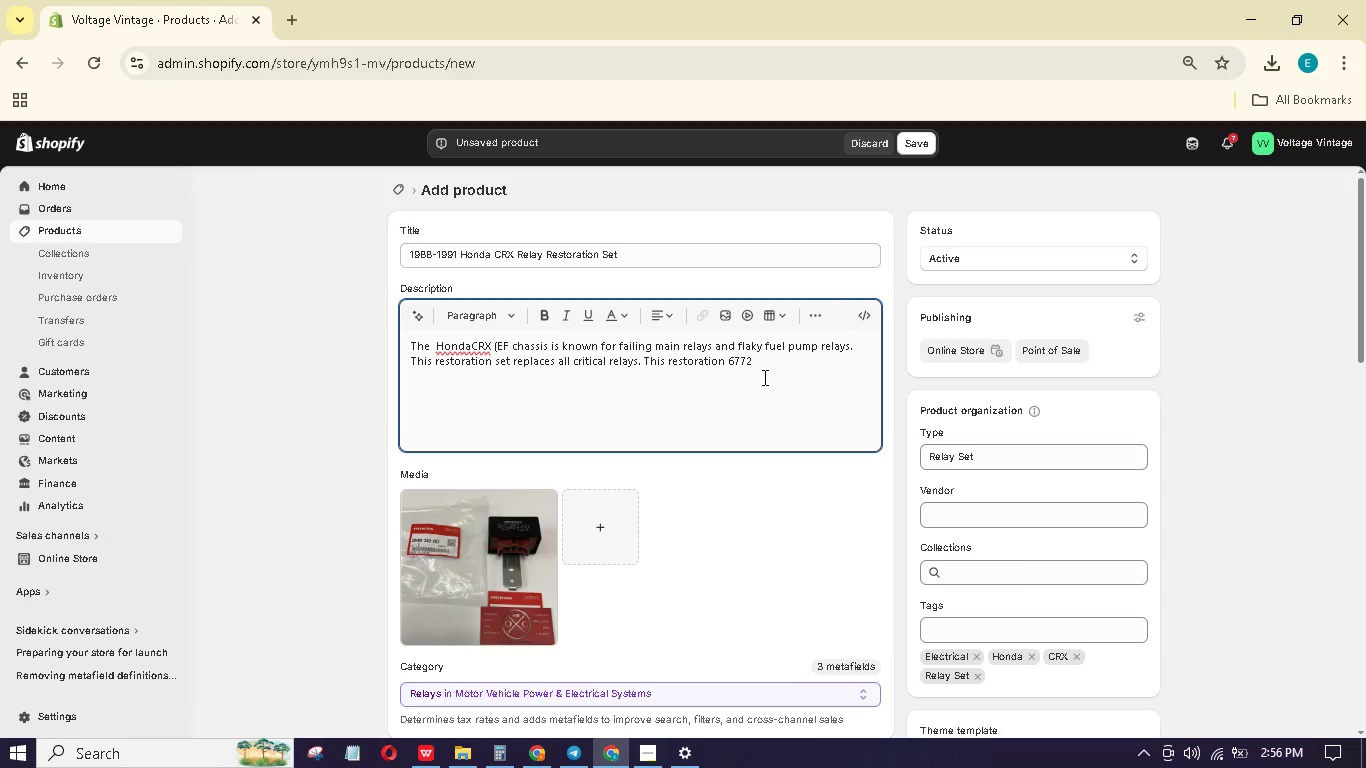 
key(Numpad6)
 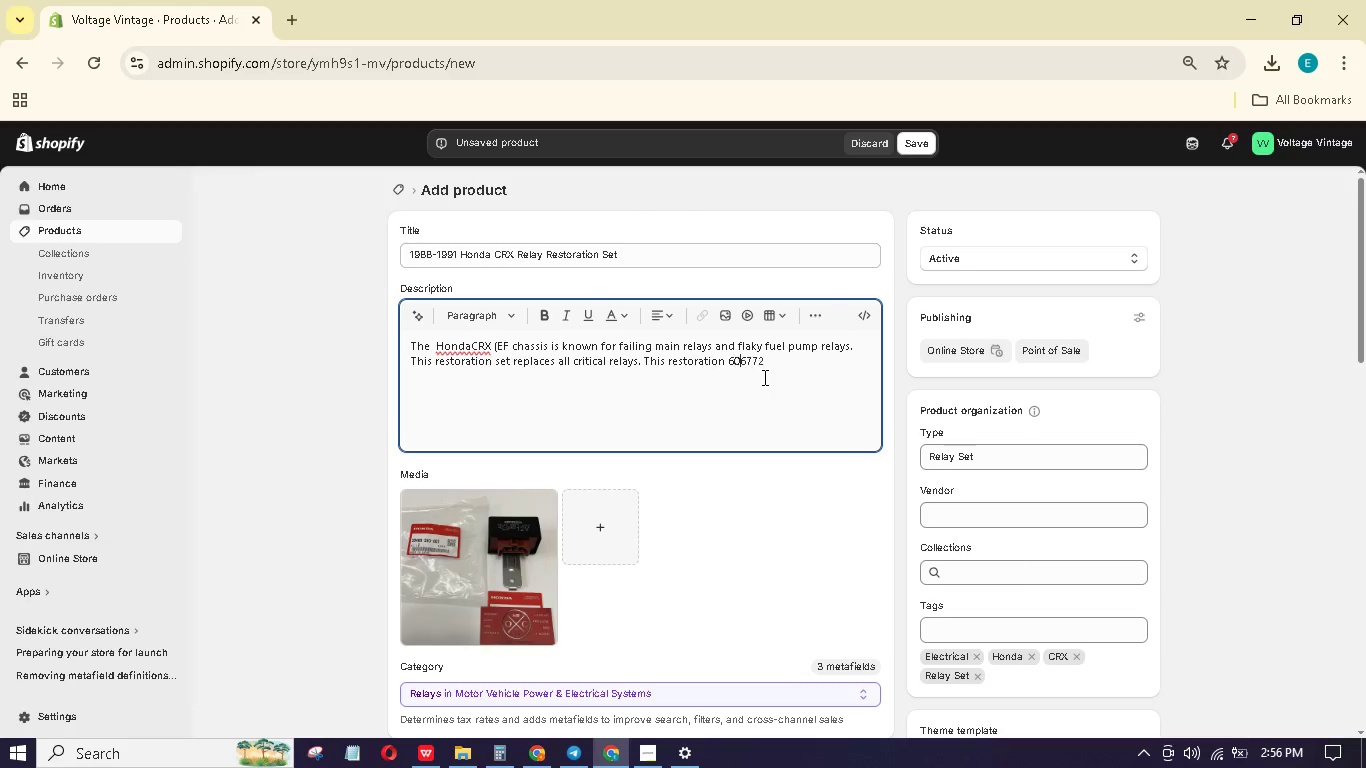 
key(Numpad0)
 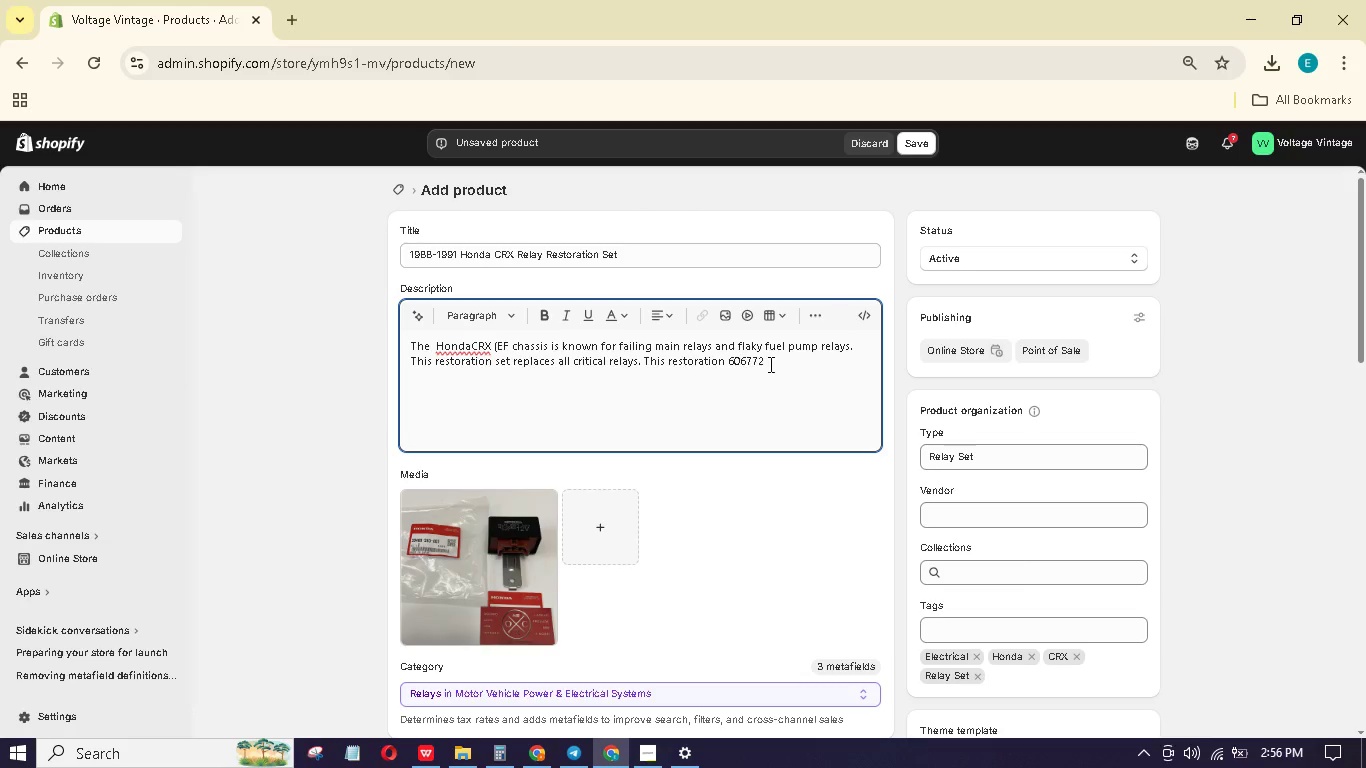 
left_click_drag(start_coordinate=[769, 364], to_coordinate=[728, 358])
 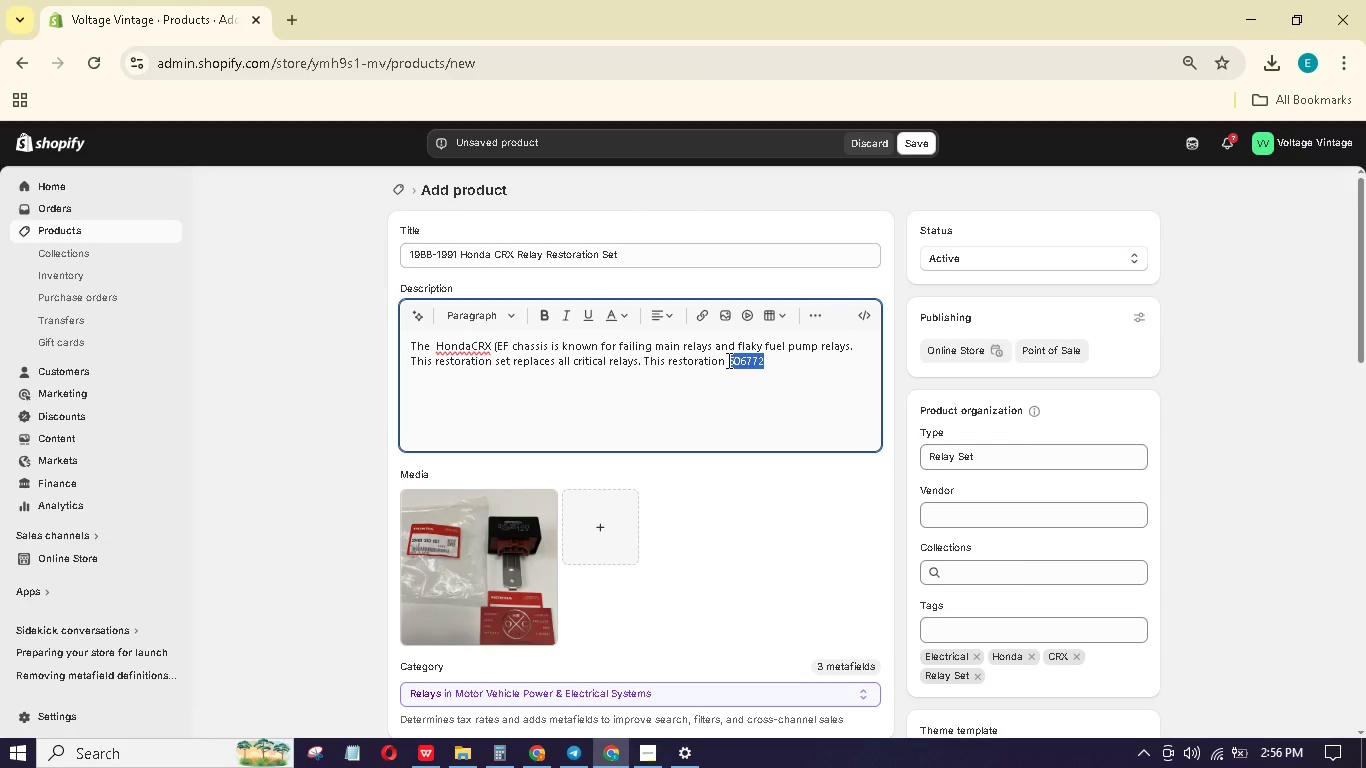 
hold_key(key=ControlLeft, duration=0.41)
 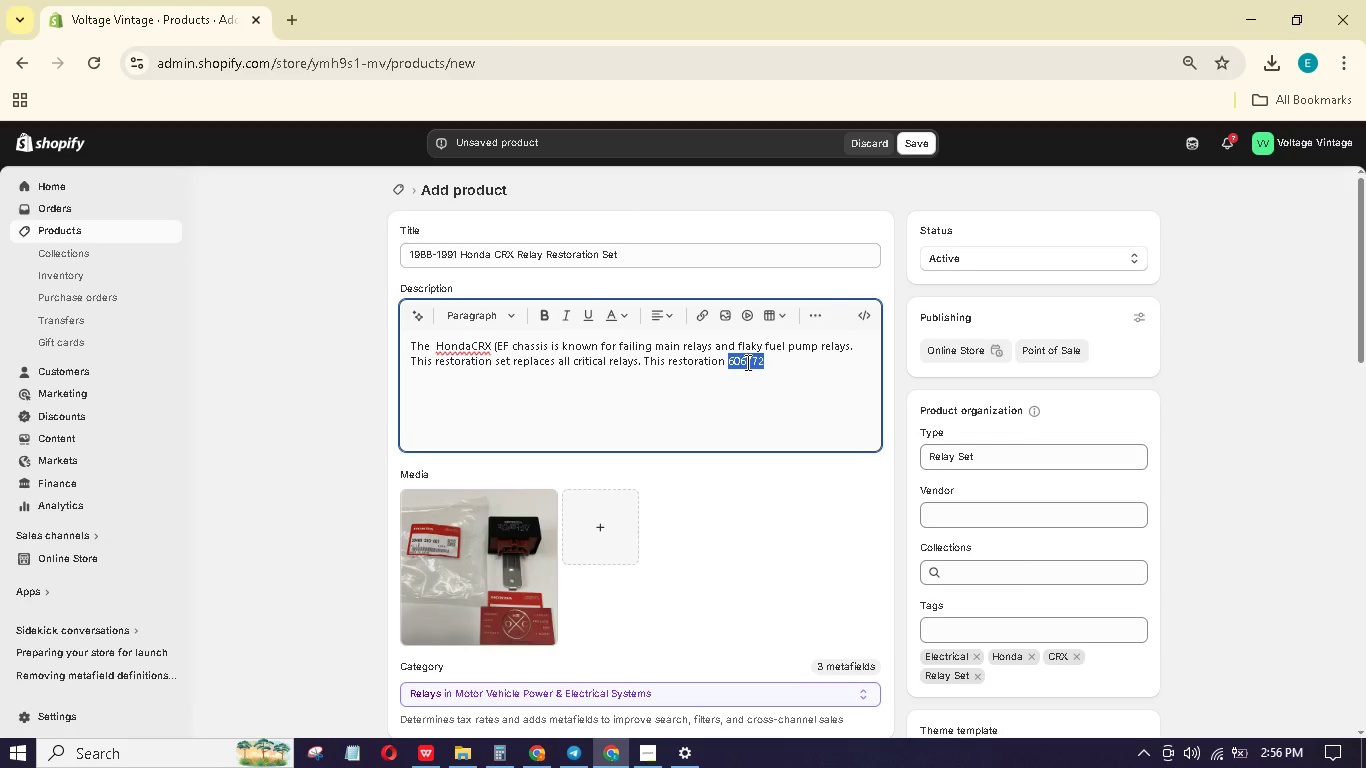 
key(Backspace)
 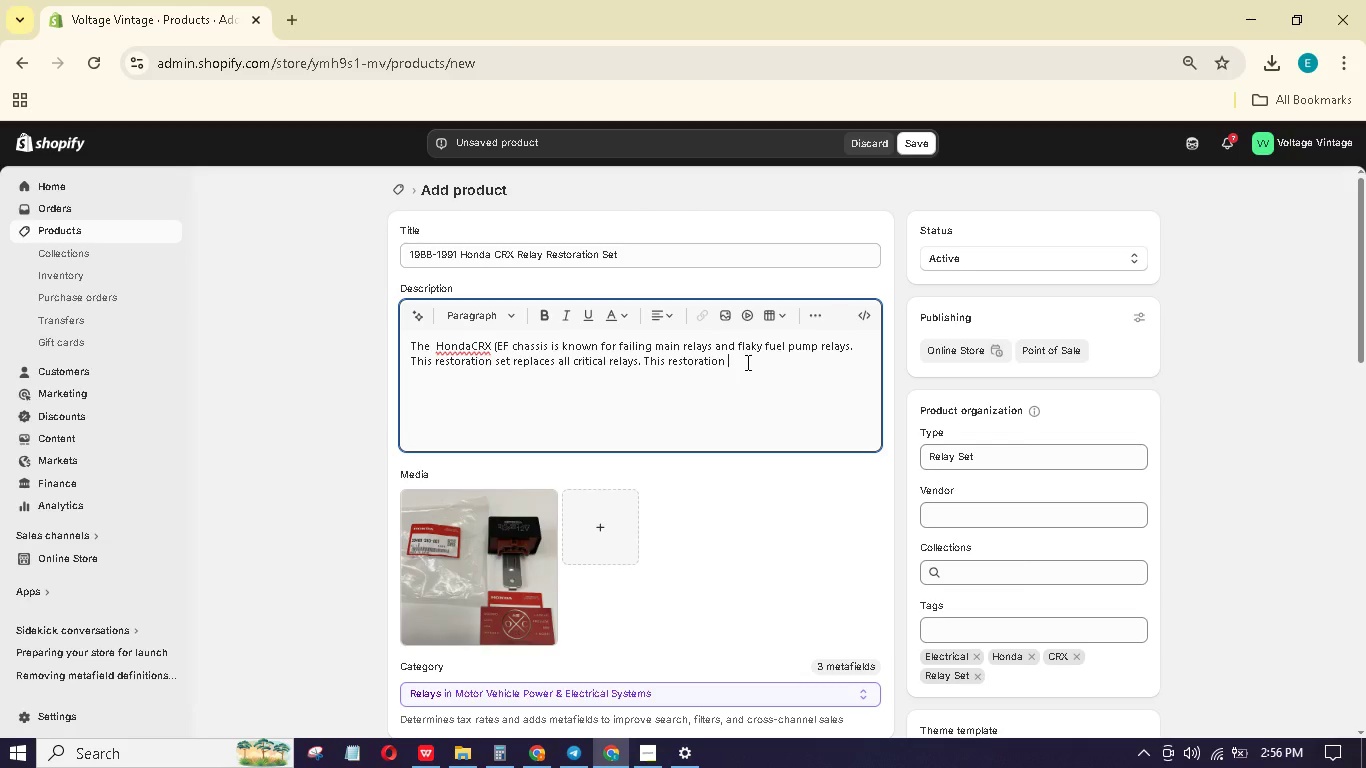 
type(st replaces all critical relays )
 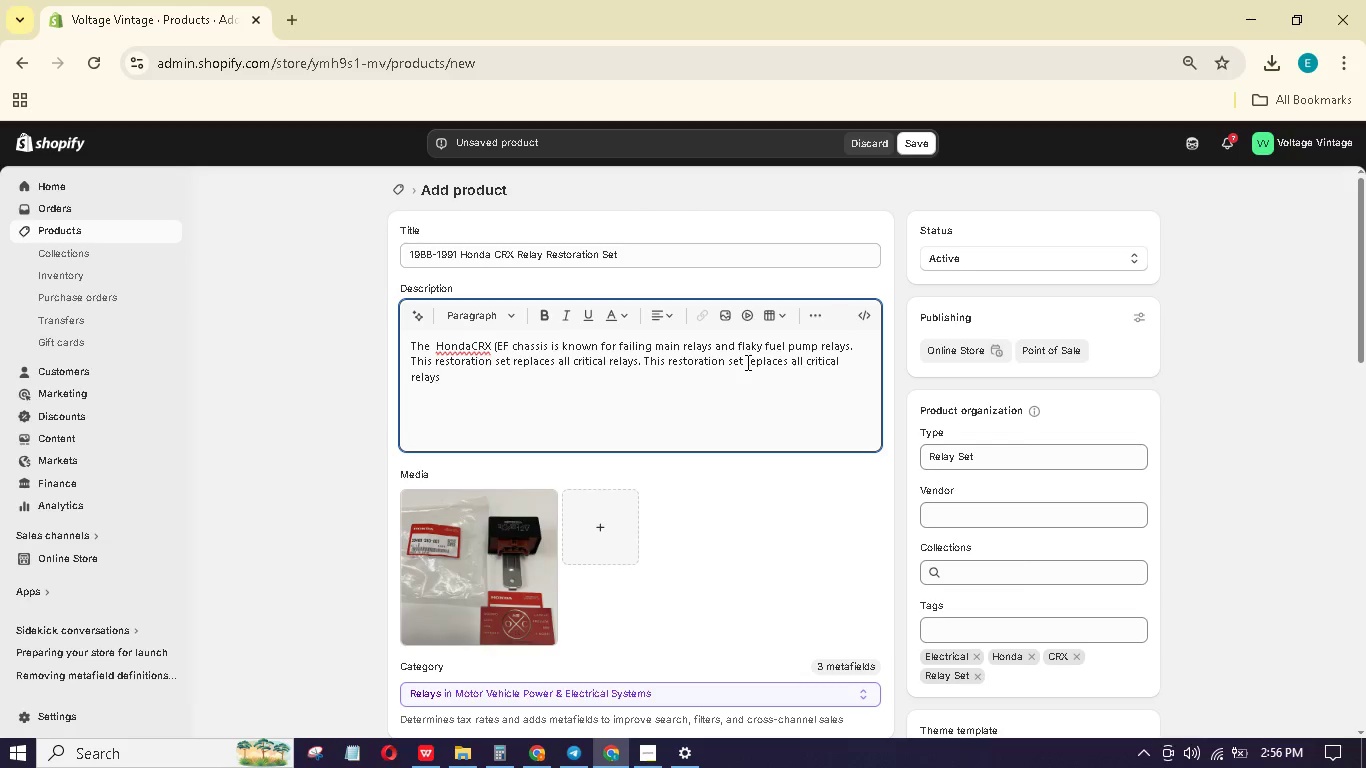 
wait(5.42)
 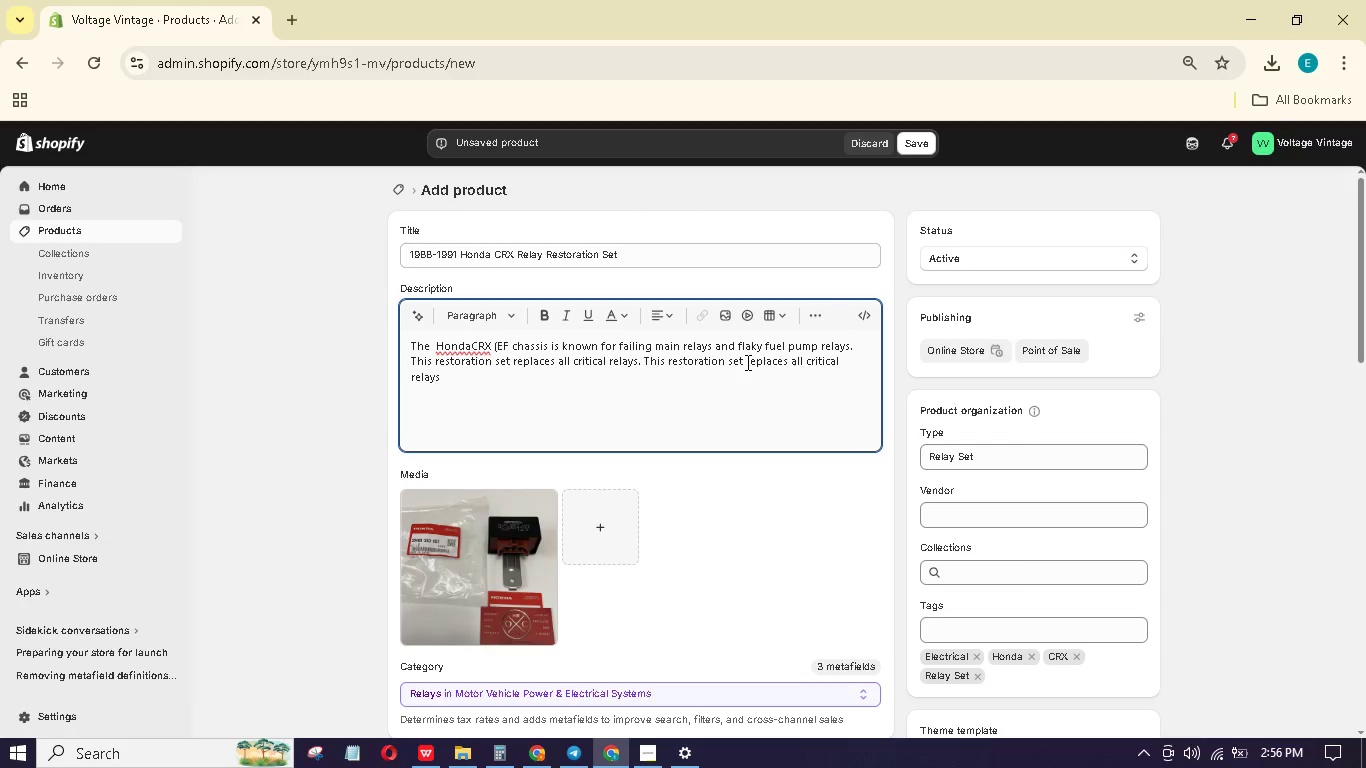 
hold_key(key=ControlLeft, duration=1.52)
 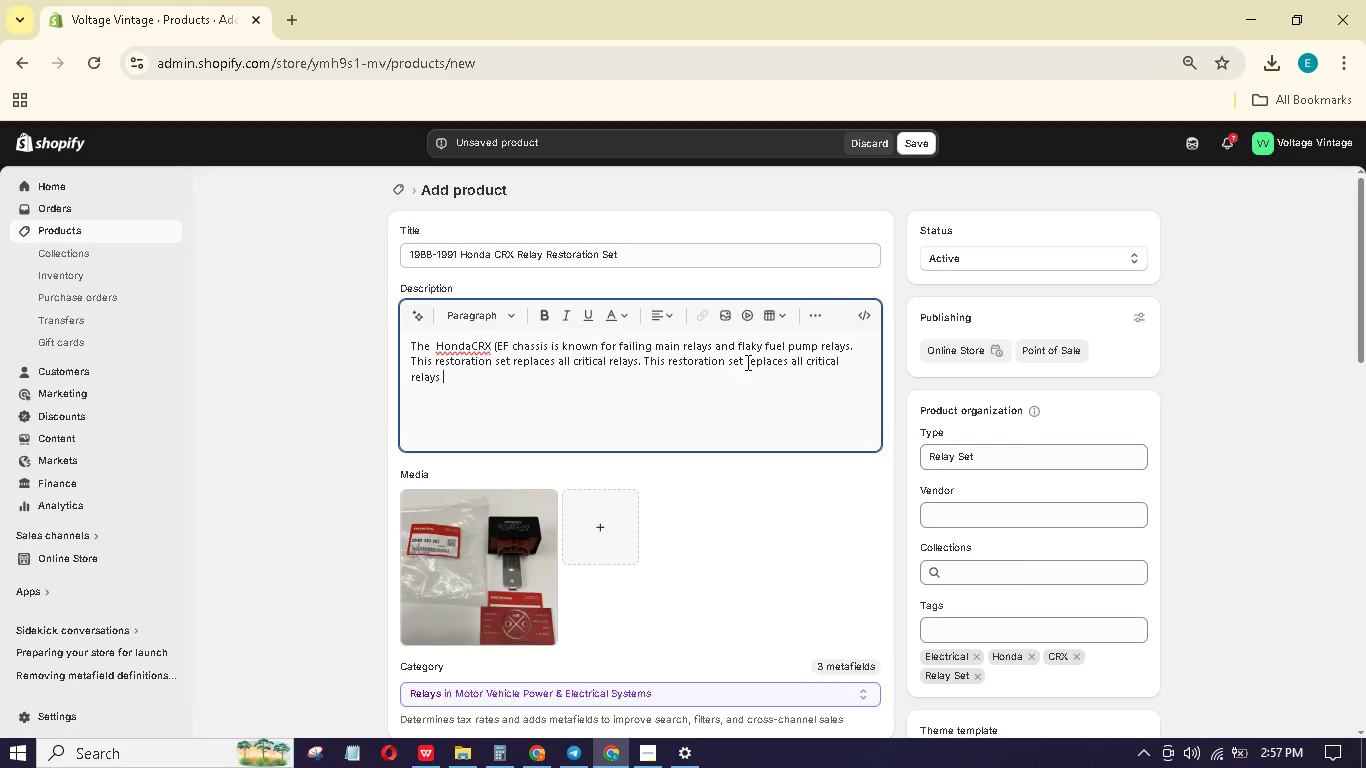 
hold_key(key=ControlLeft, duration=1.39)
 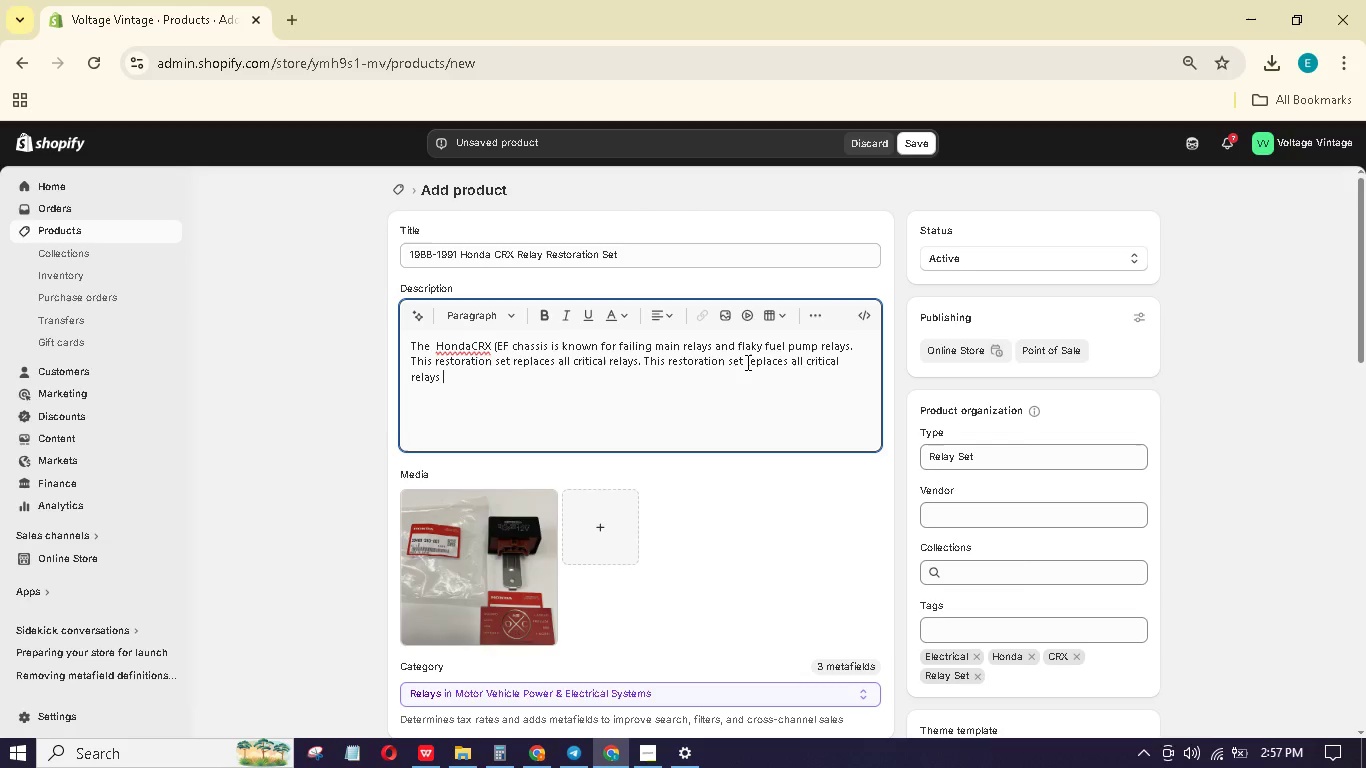 
type(in your engine bay and undr-dash fuse box. Each rely is pre-testd)
 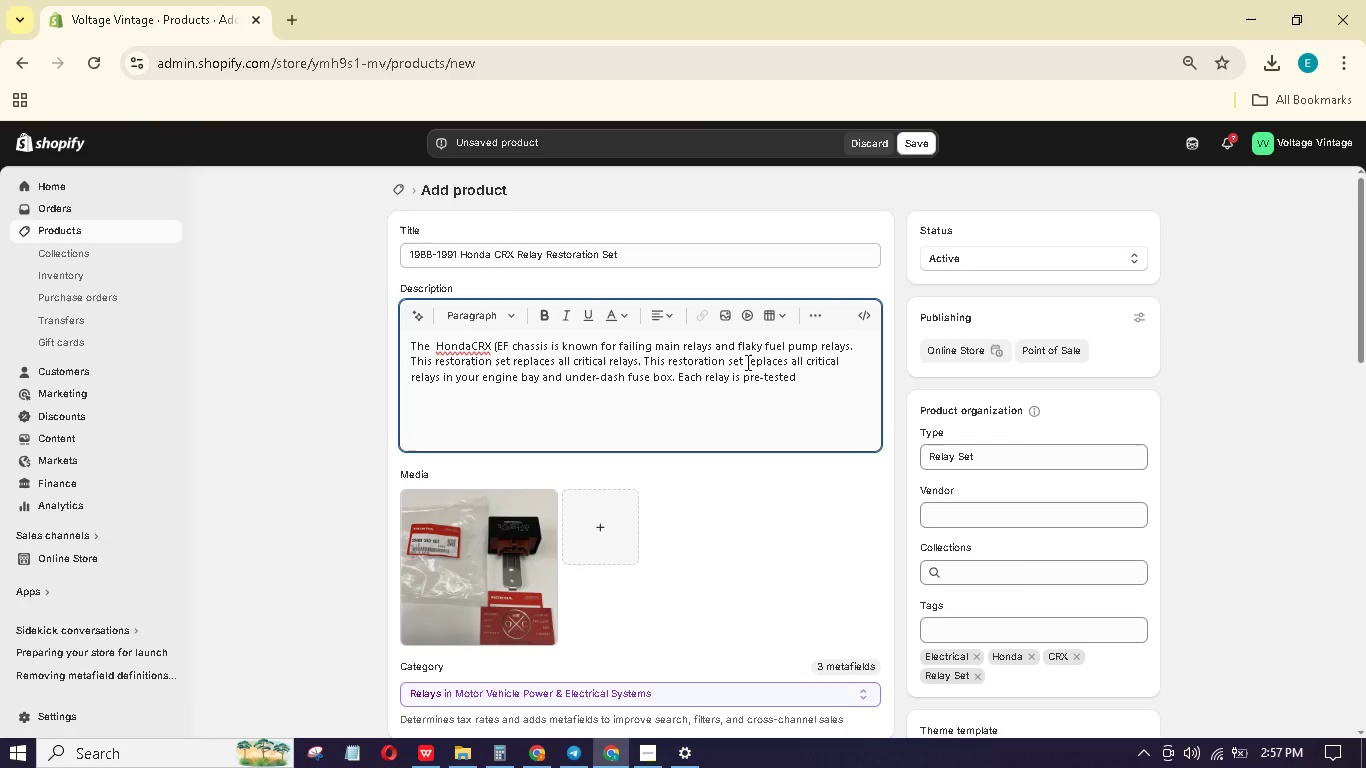 
 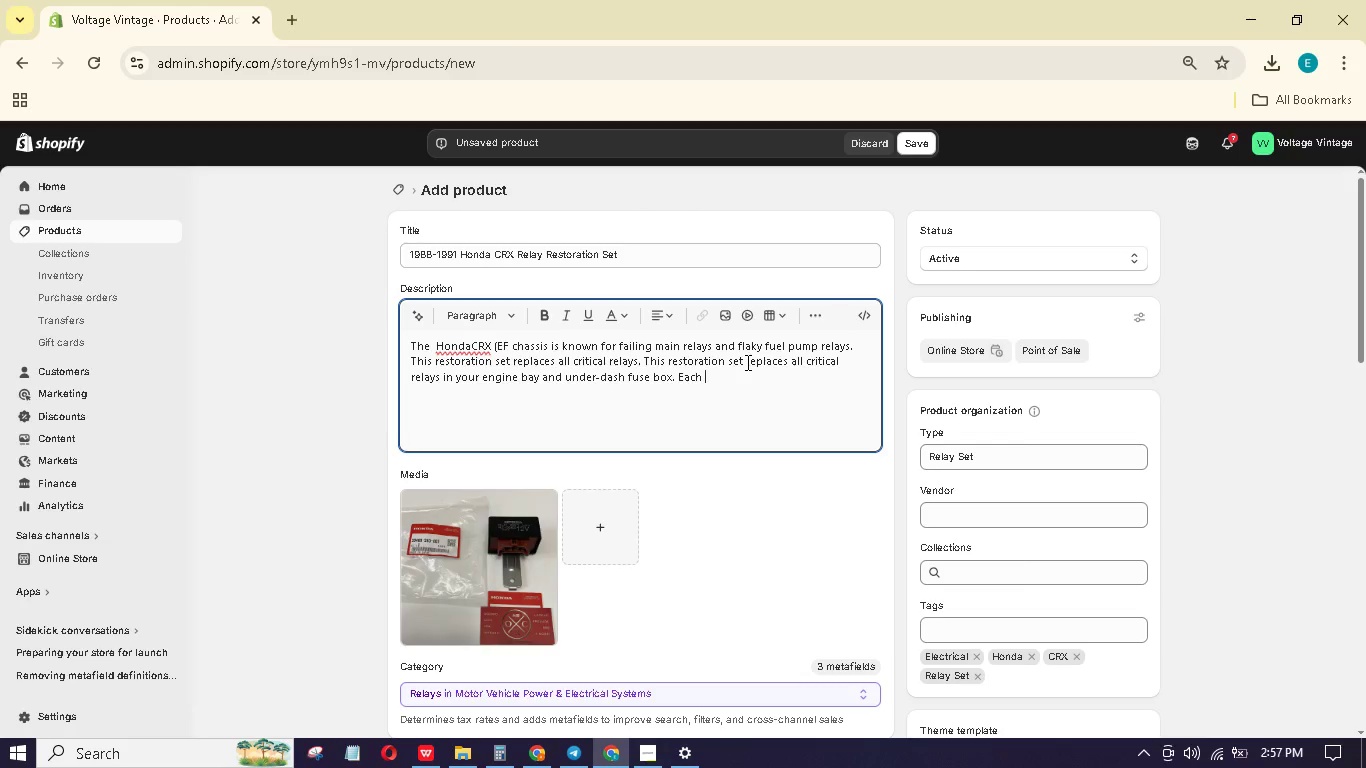 
hold_key(key=E, duration=0.39)
 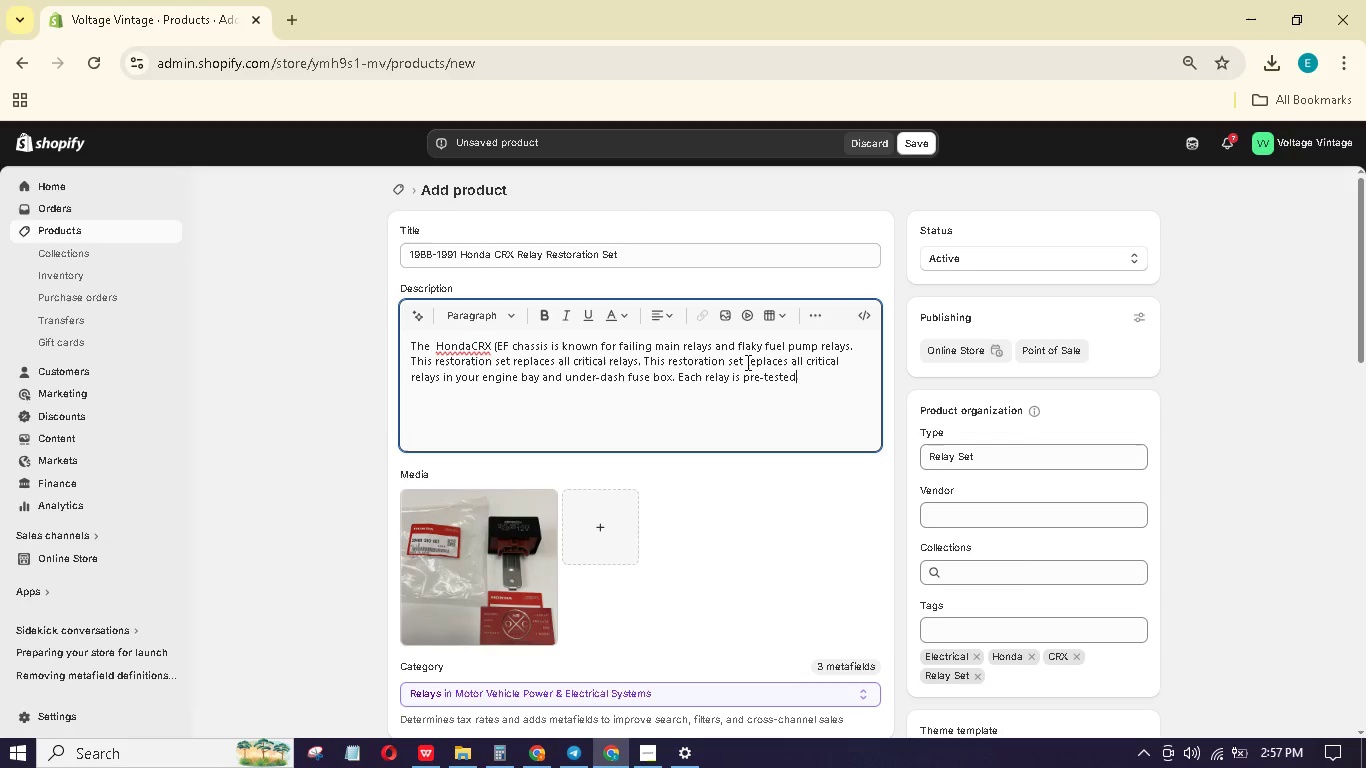 
type( to C)
key(Backspace)
type(OEM specifications. Te Premium Gold-Plated to )
 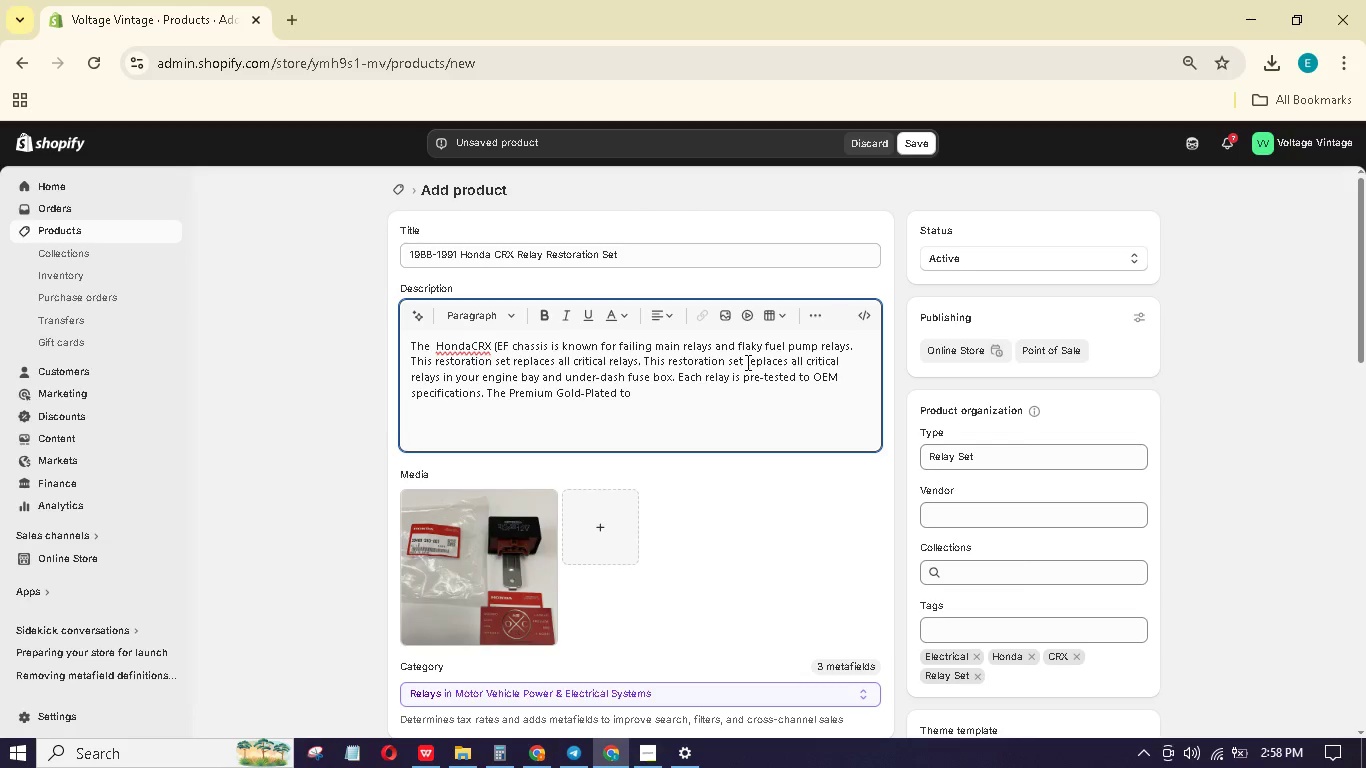 
 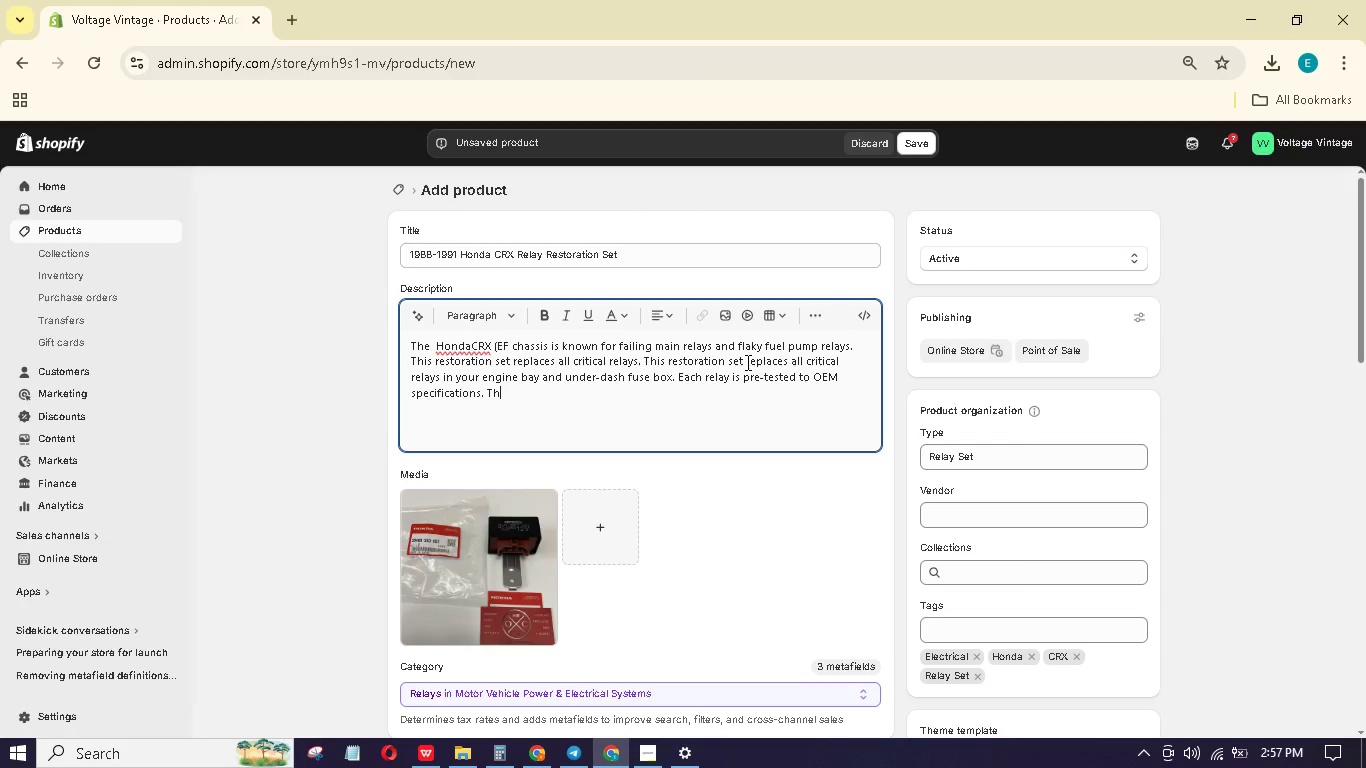 
hold_key(key=H, duration=0.31)
 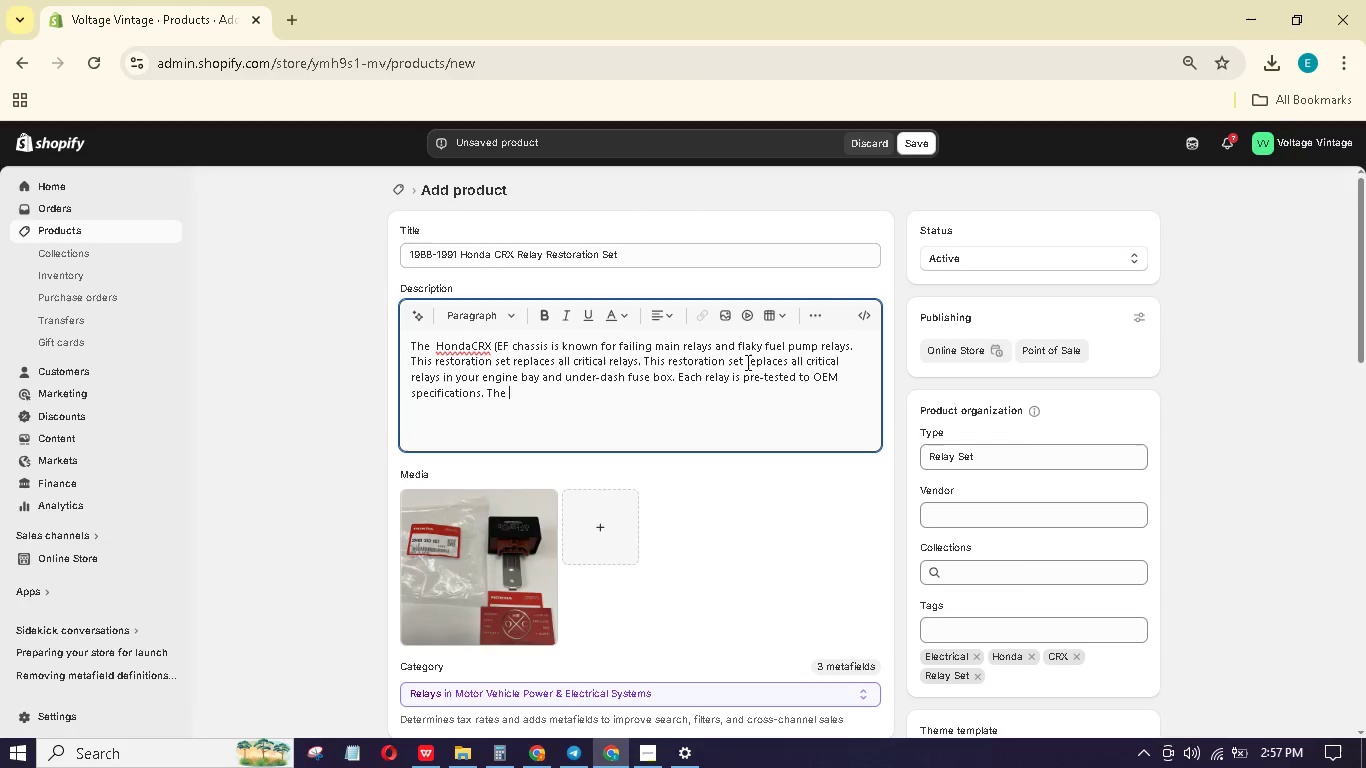 
hold_key(key=ShiftLeft, duration=0.83)
 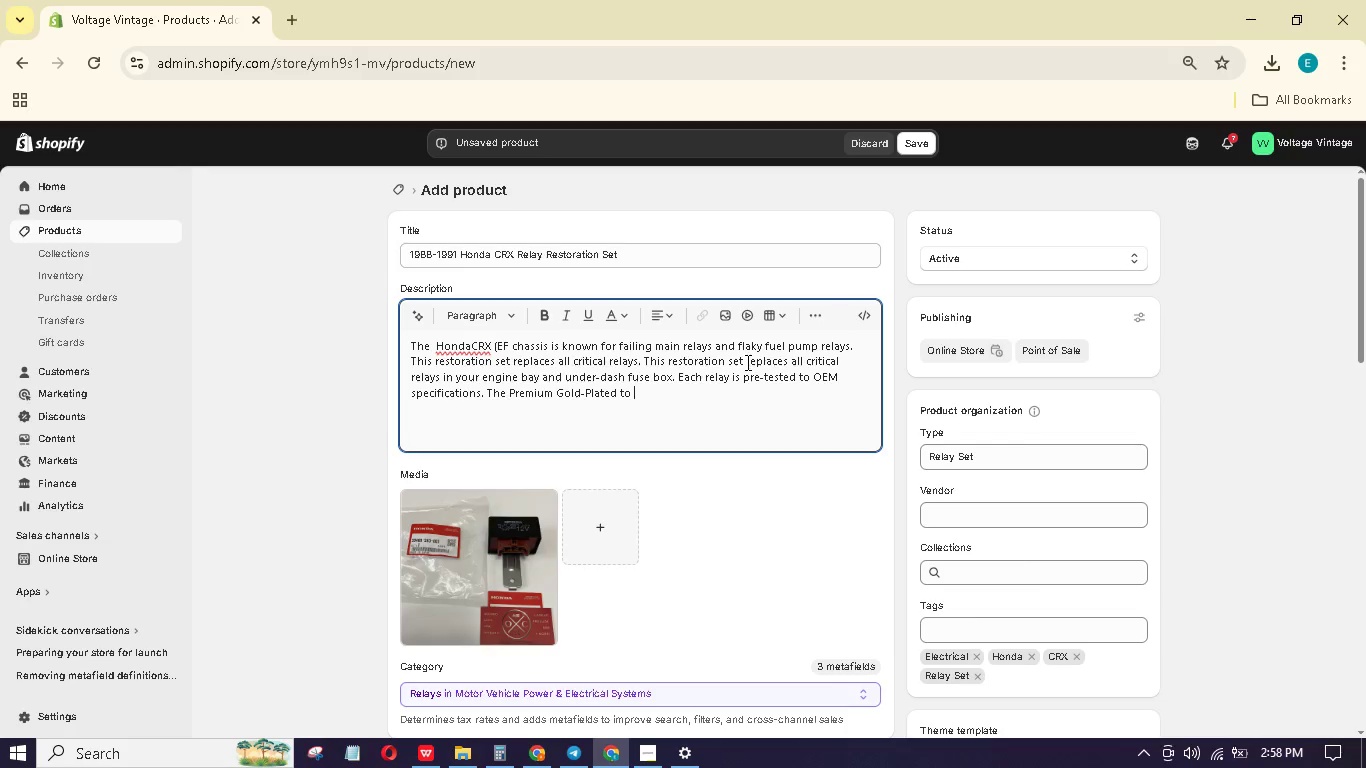 
key(Backspace)
 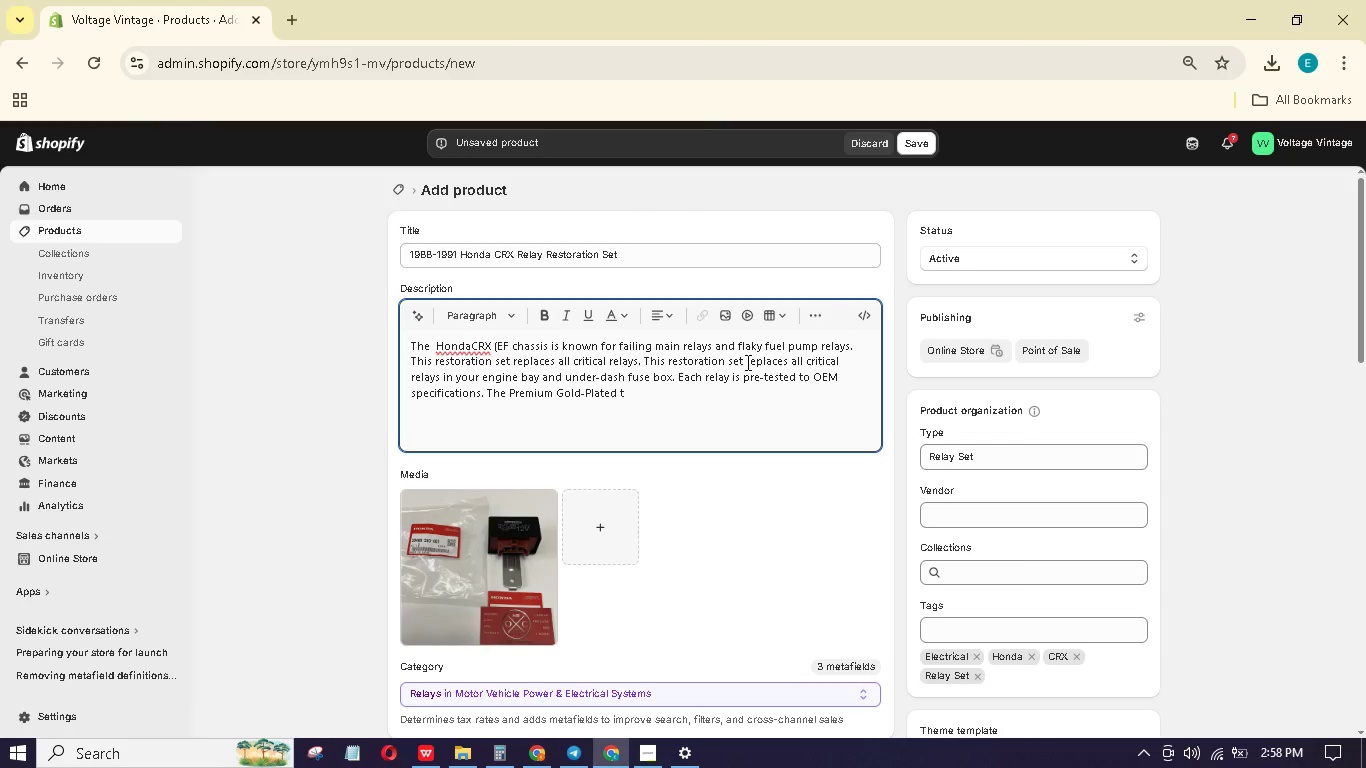 
key(Backspace)
 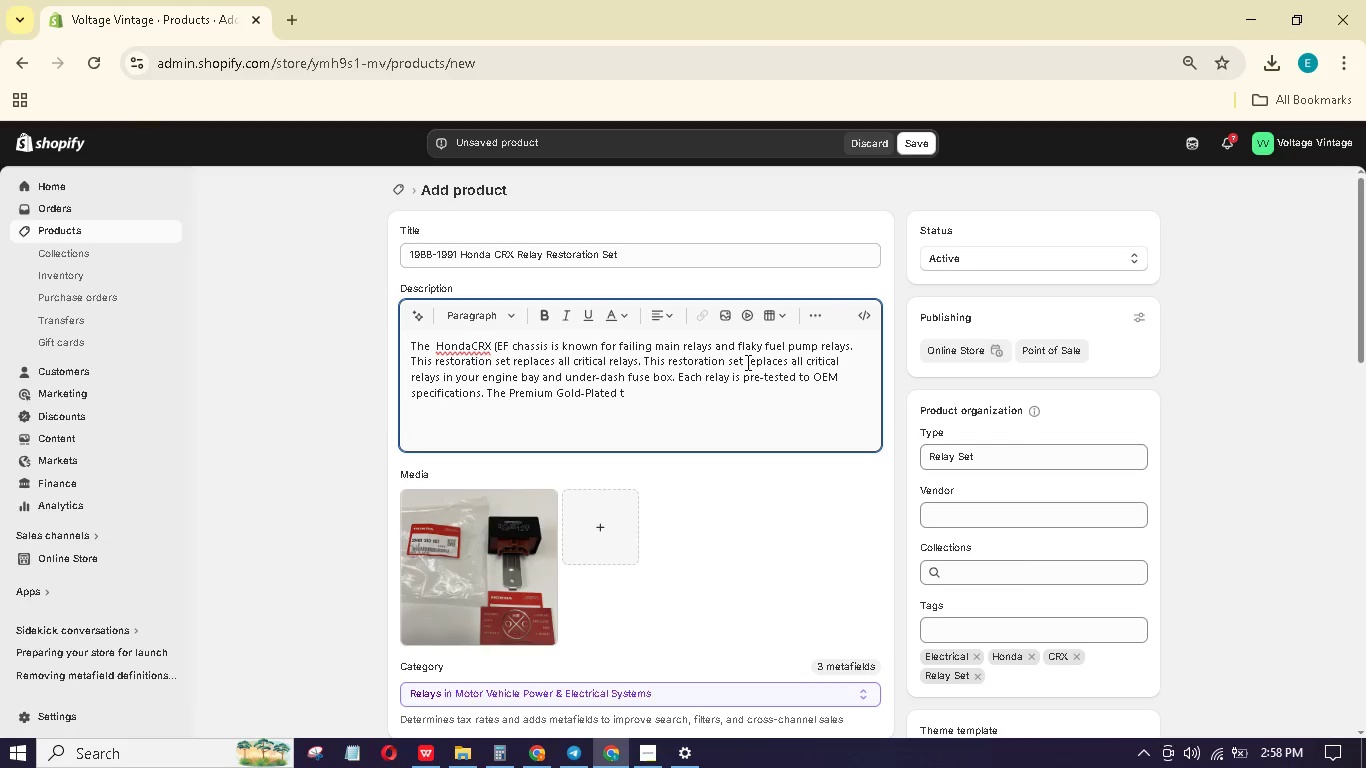 
key(Backspace)
 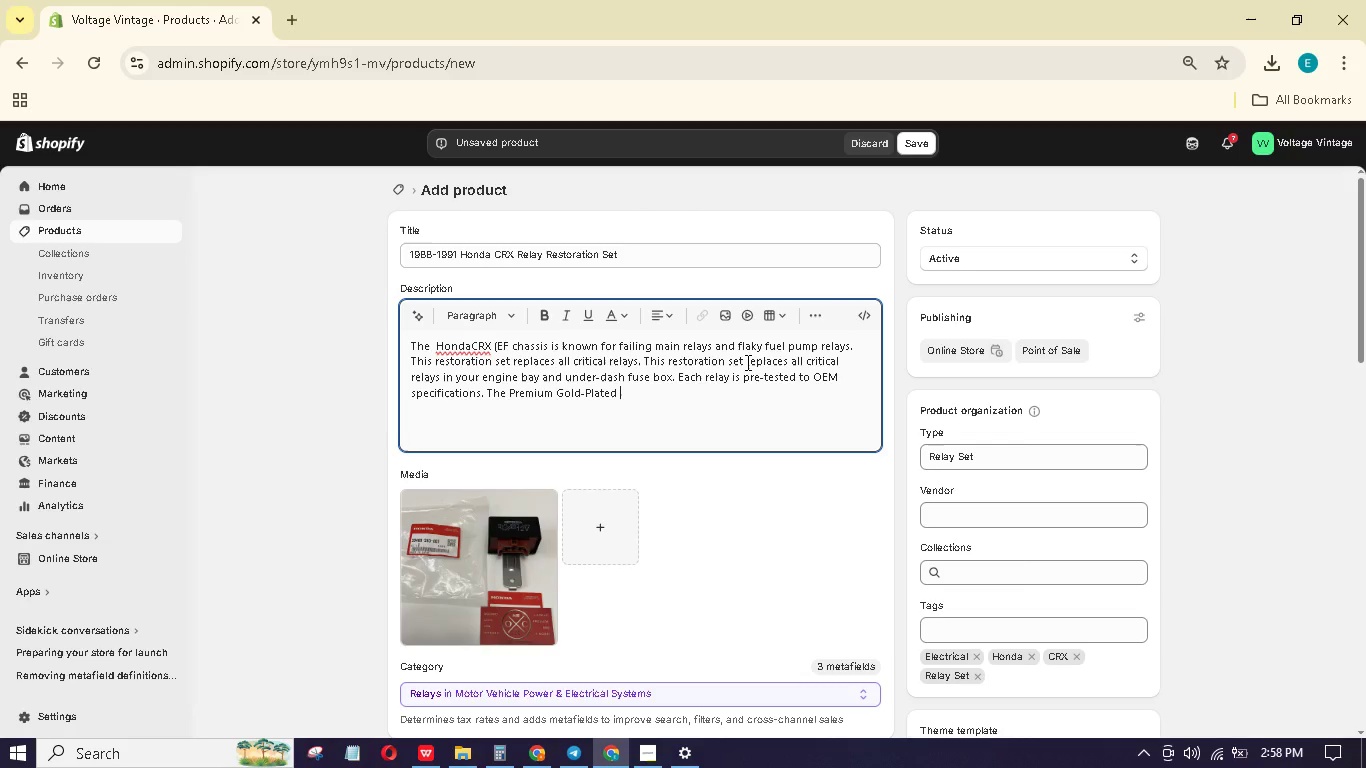 
wait(13.69)
 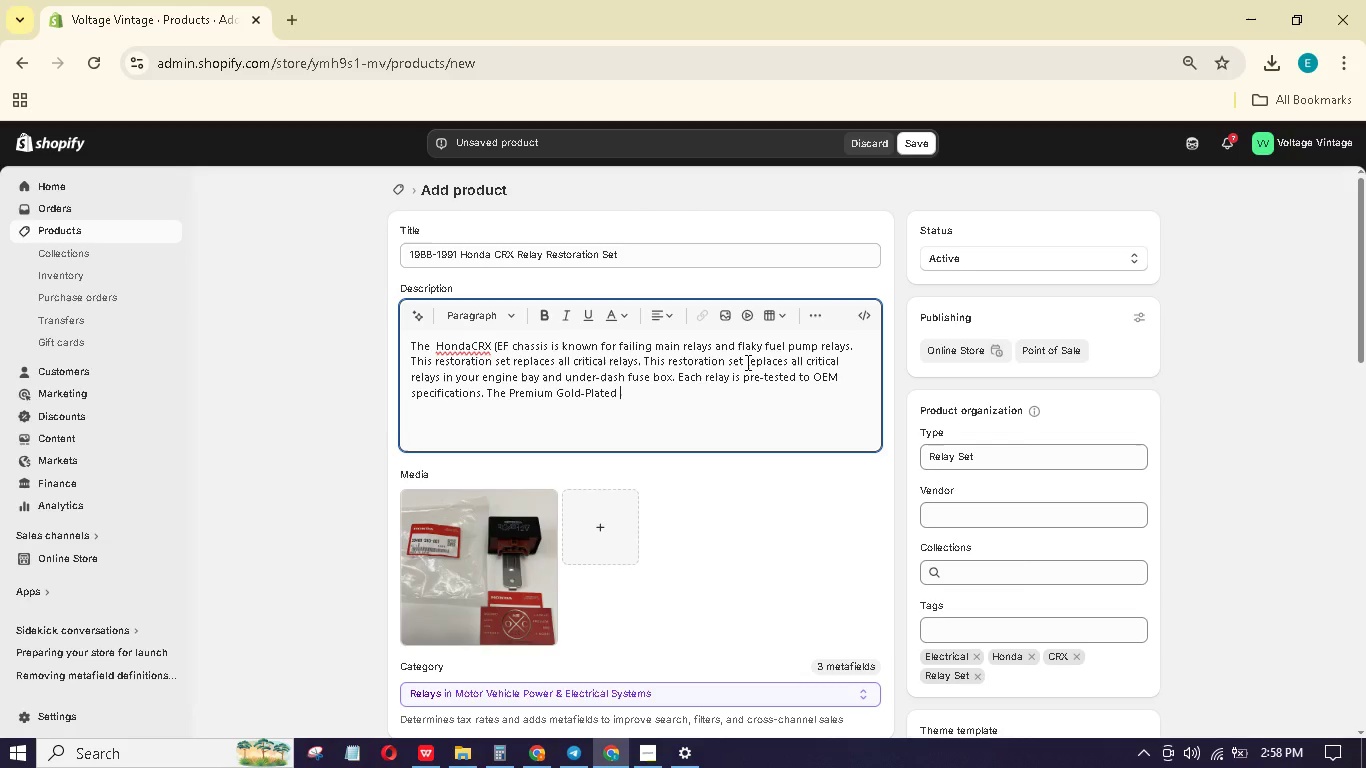 
type(versin uses gold-fuses)
key(Backspace)
key(Backspace)
key(Backspace)
key(Backspace)
type(lash r)
key(Backspace)
type(terminals for maximum conductivity nd corrosion resistance - perfect or long-term storage or show cars. )
 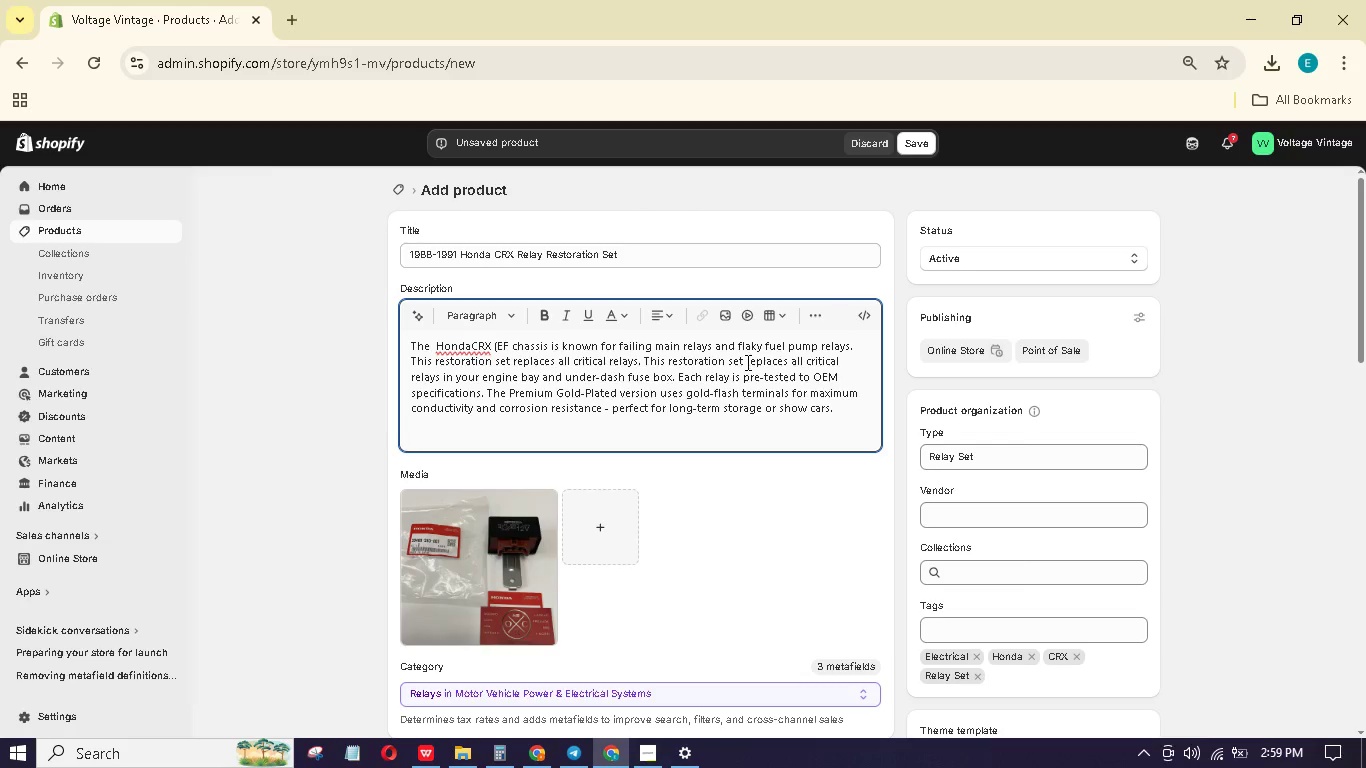 
key(Enter)
 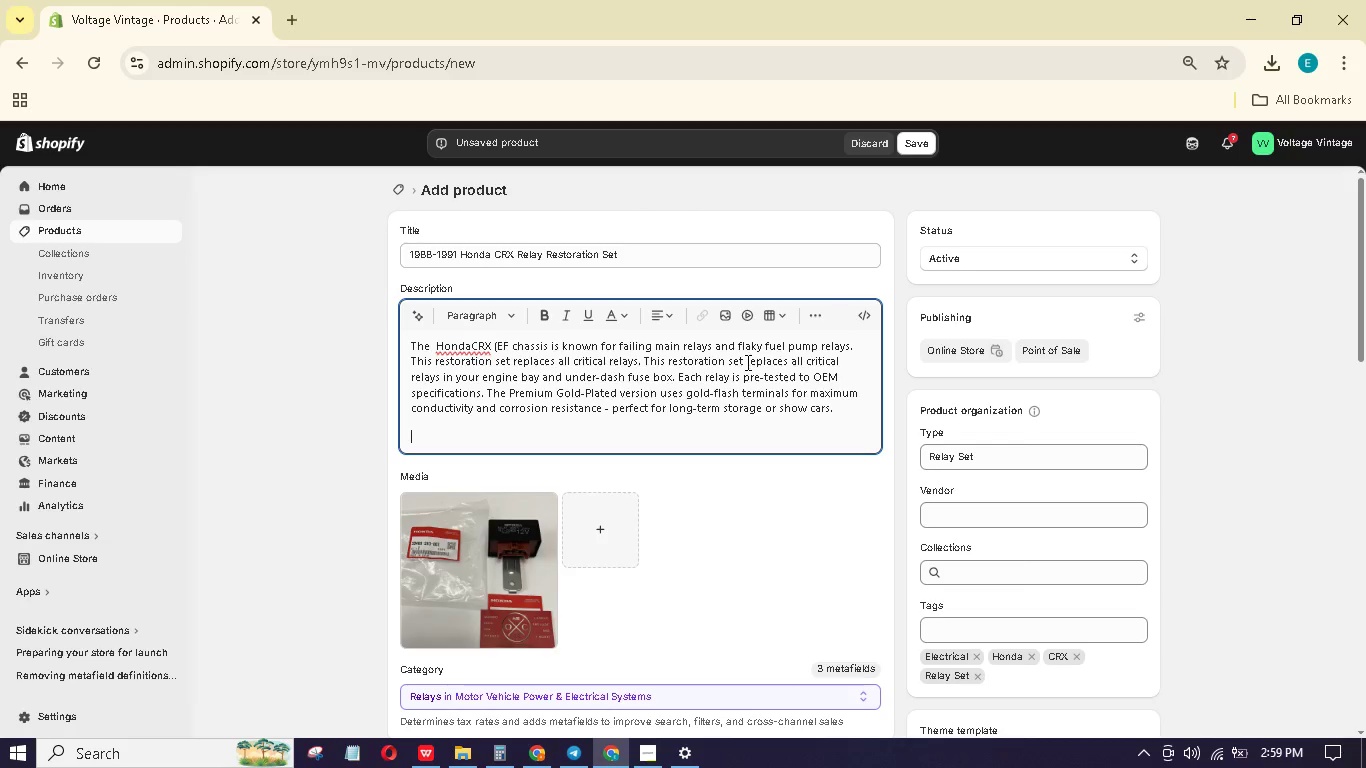 
type(Kit includes: Main relay)
 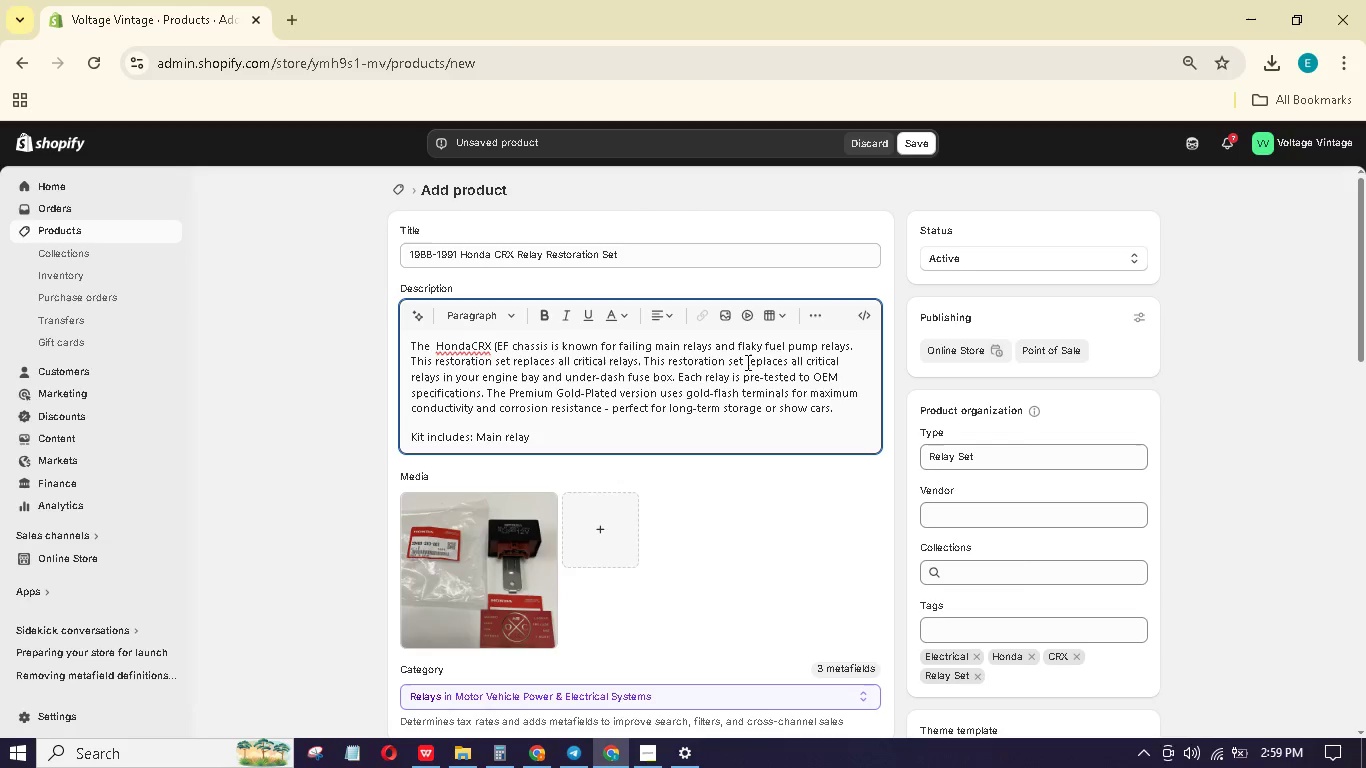 
key(Enter)
 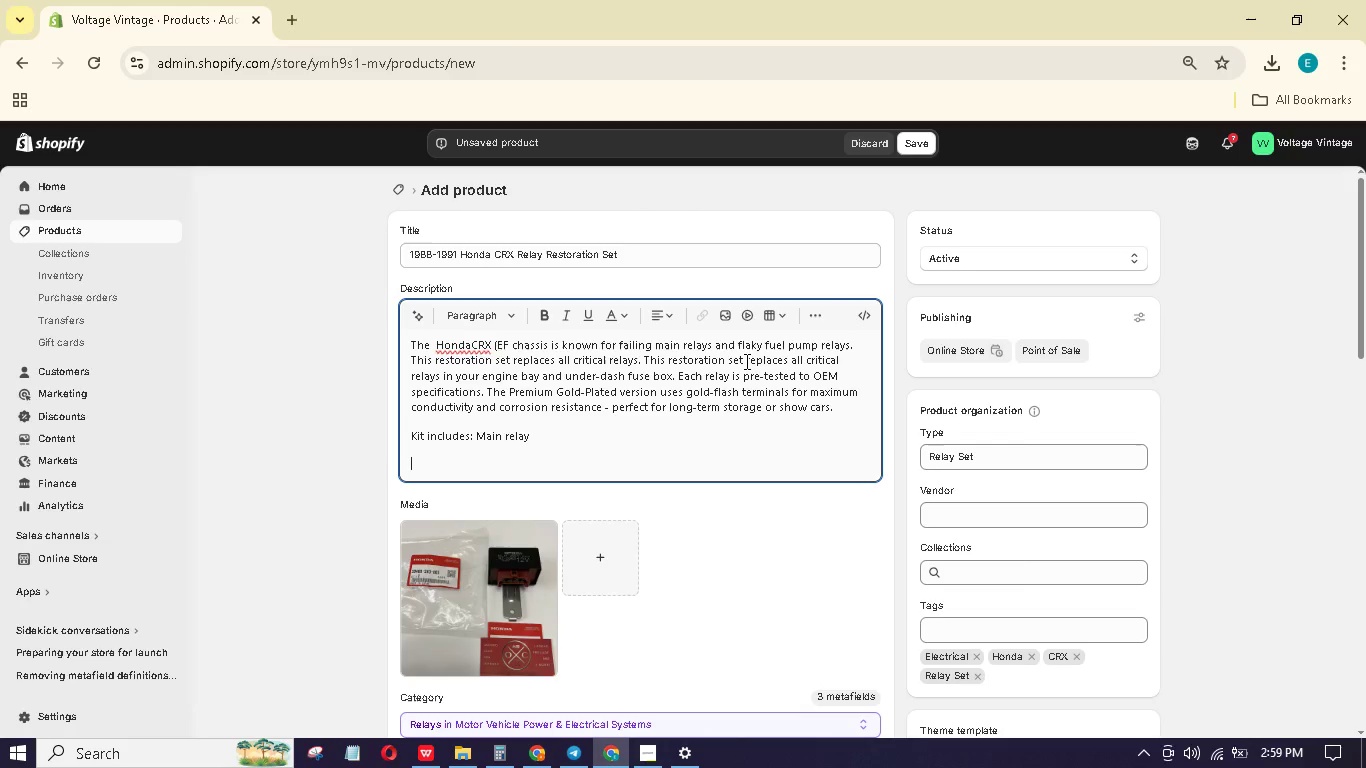 
type(Feu)
 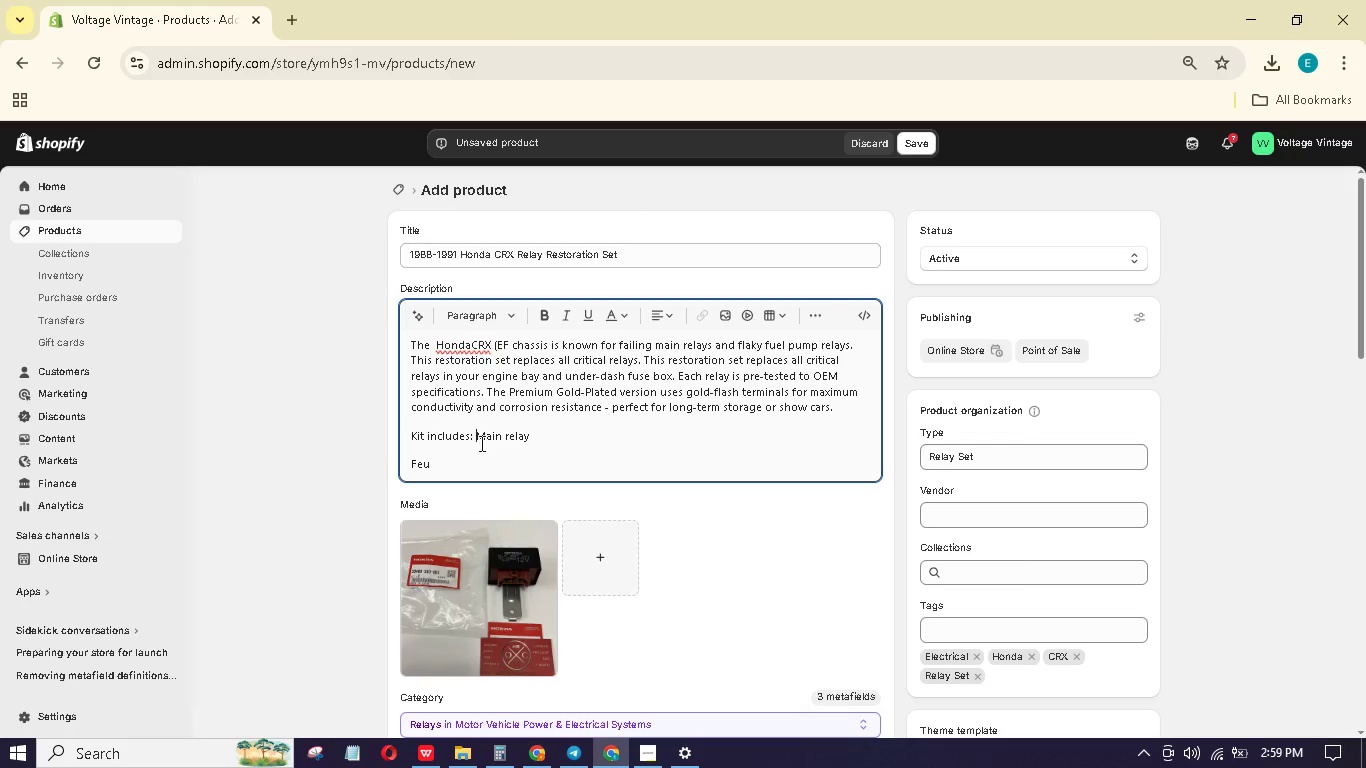 
key(Enter)
 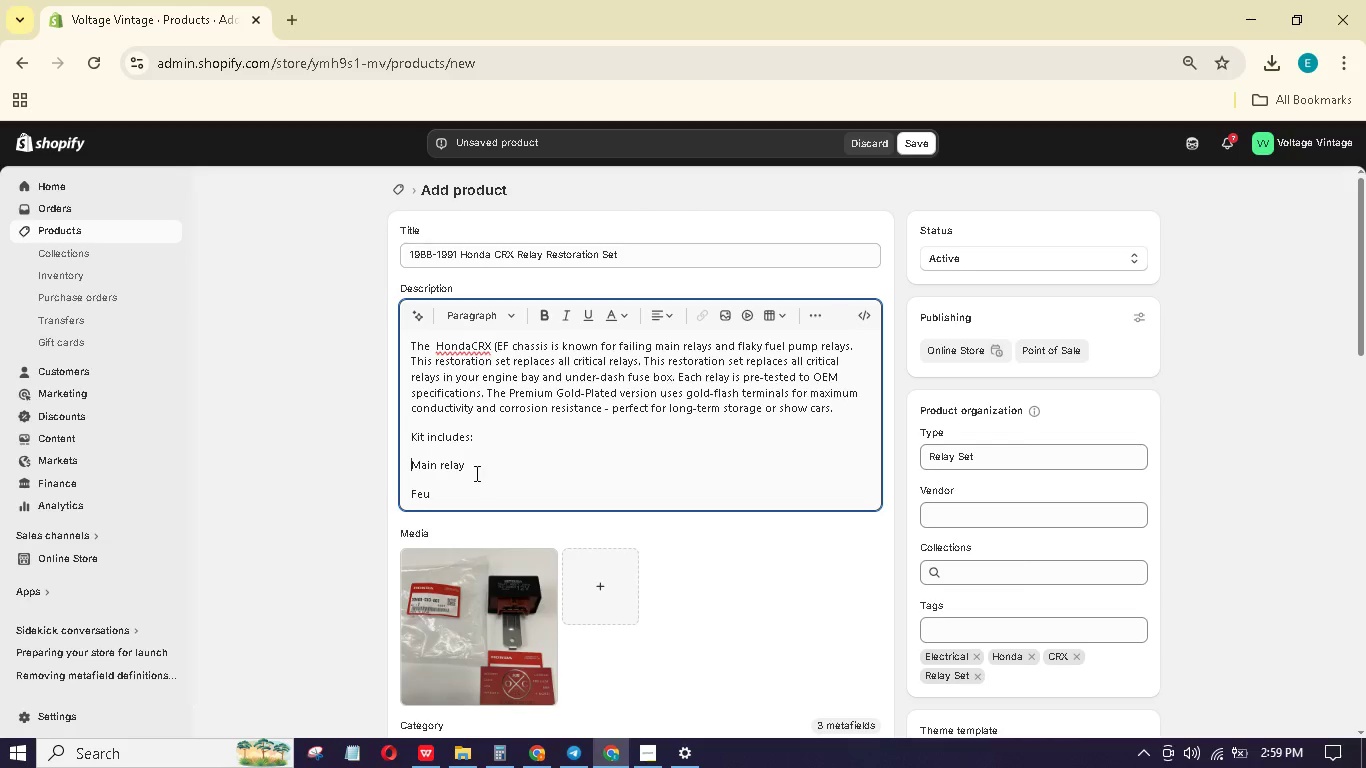 
left_click([468, 495])
 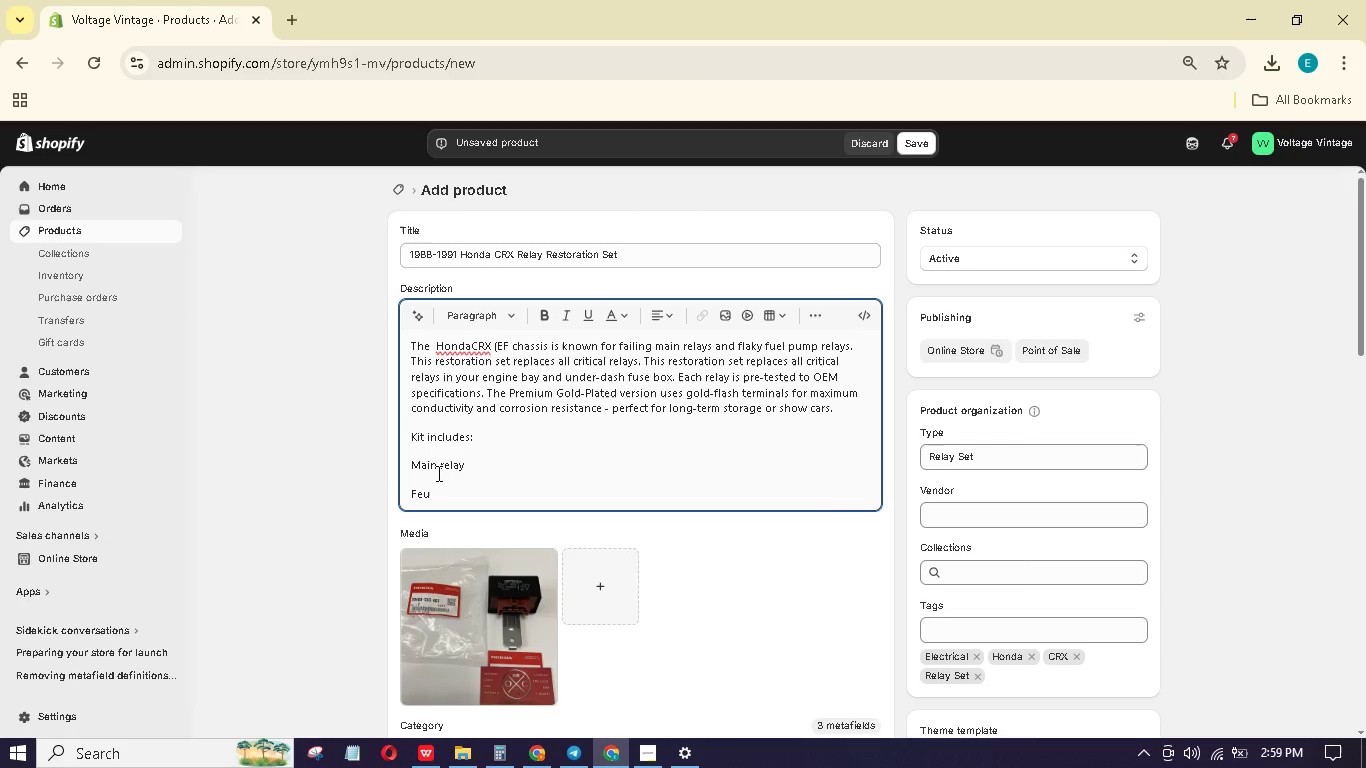 
key(Backspace)
 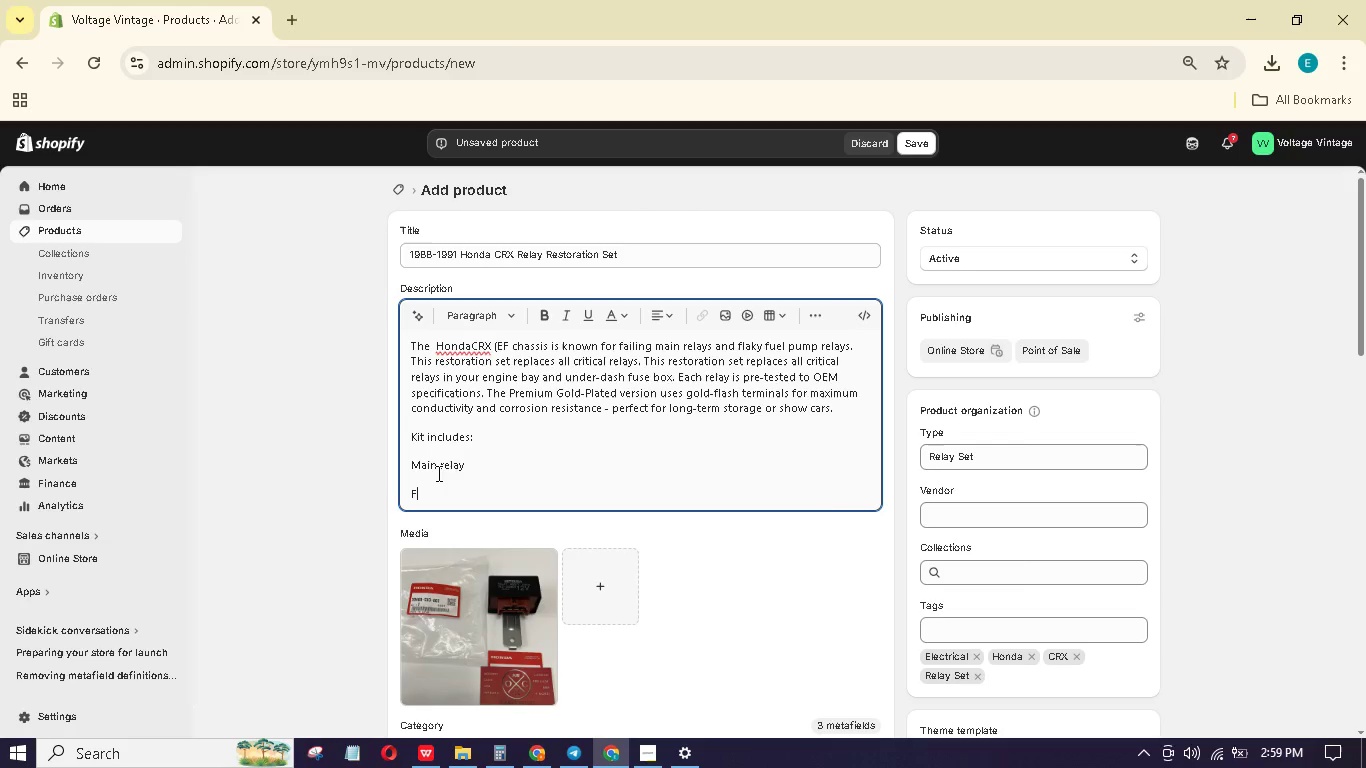 
key(Backspace)
 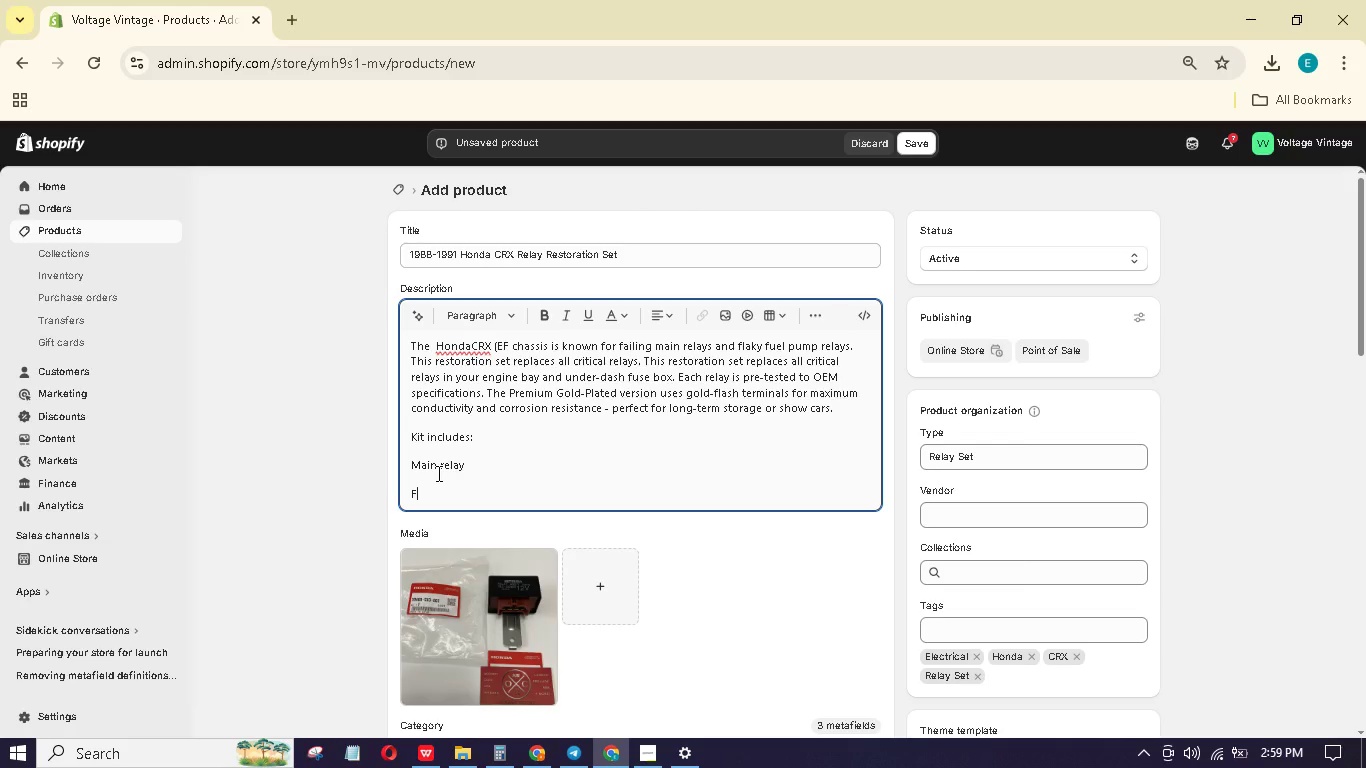 
wait(15.67)
 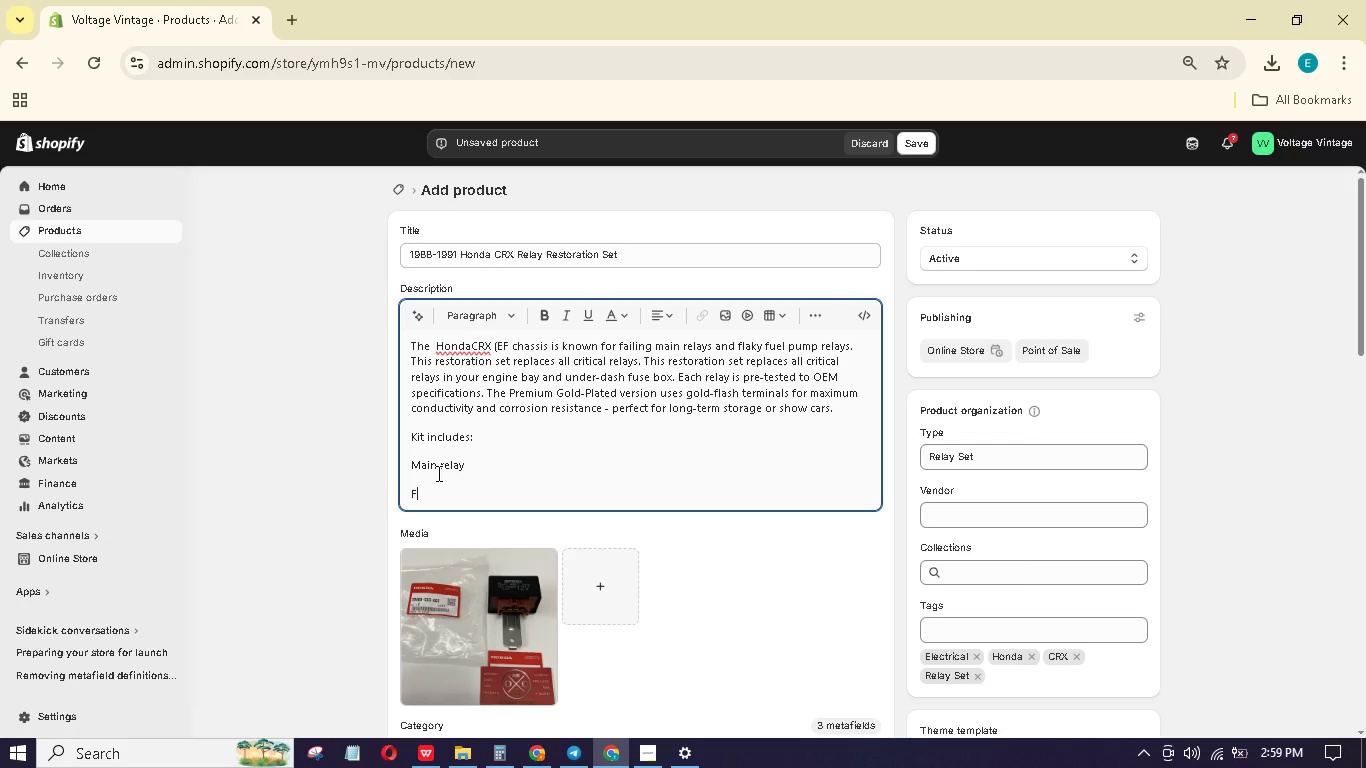 
type(uel)
 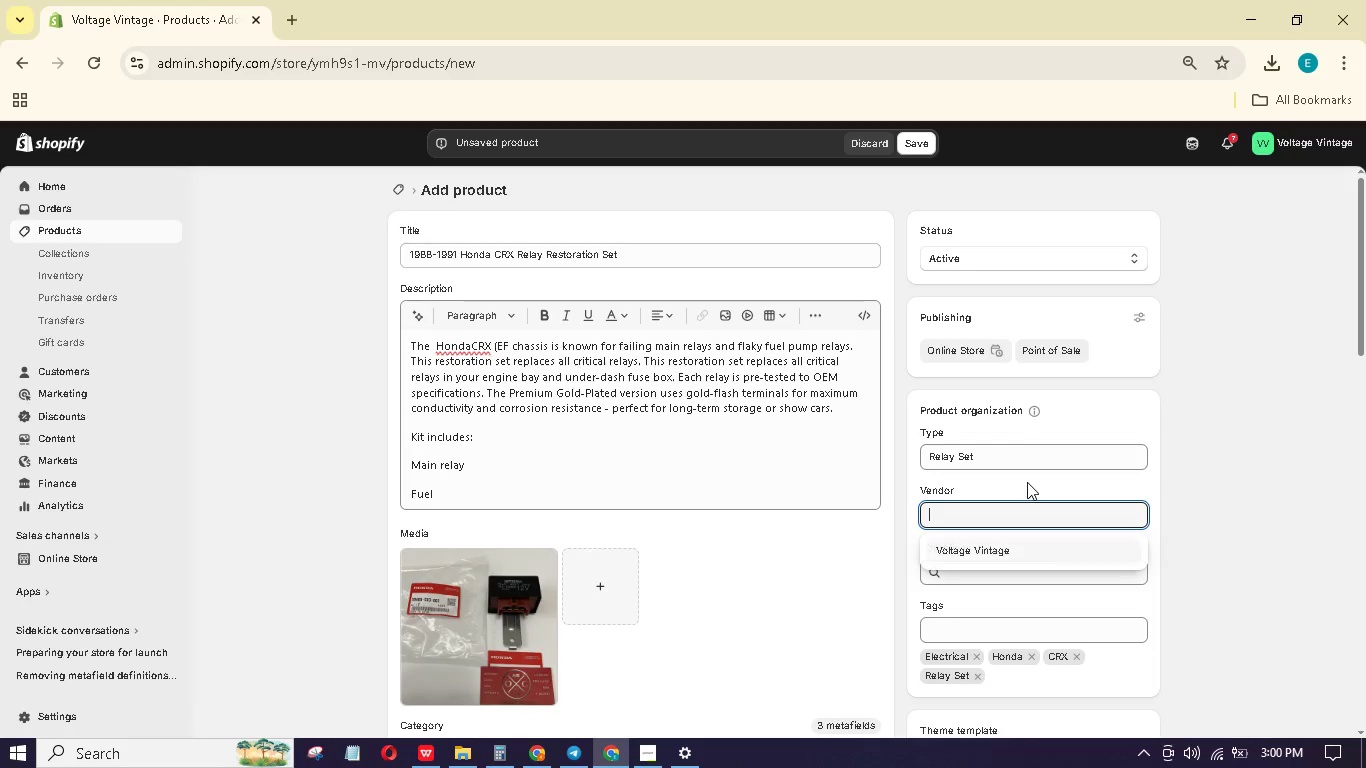 
key(Numpad6)
 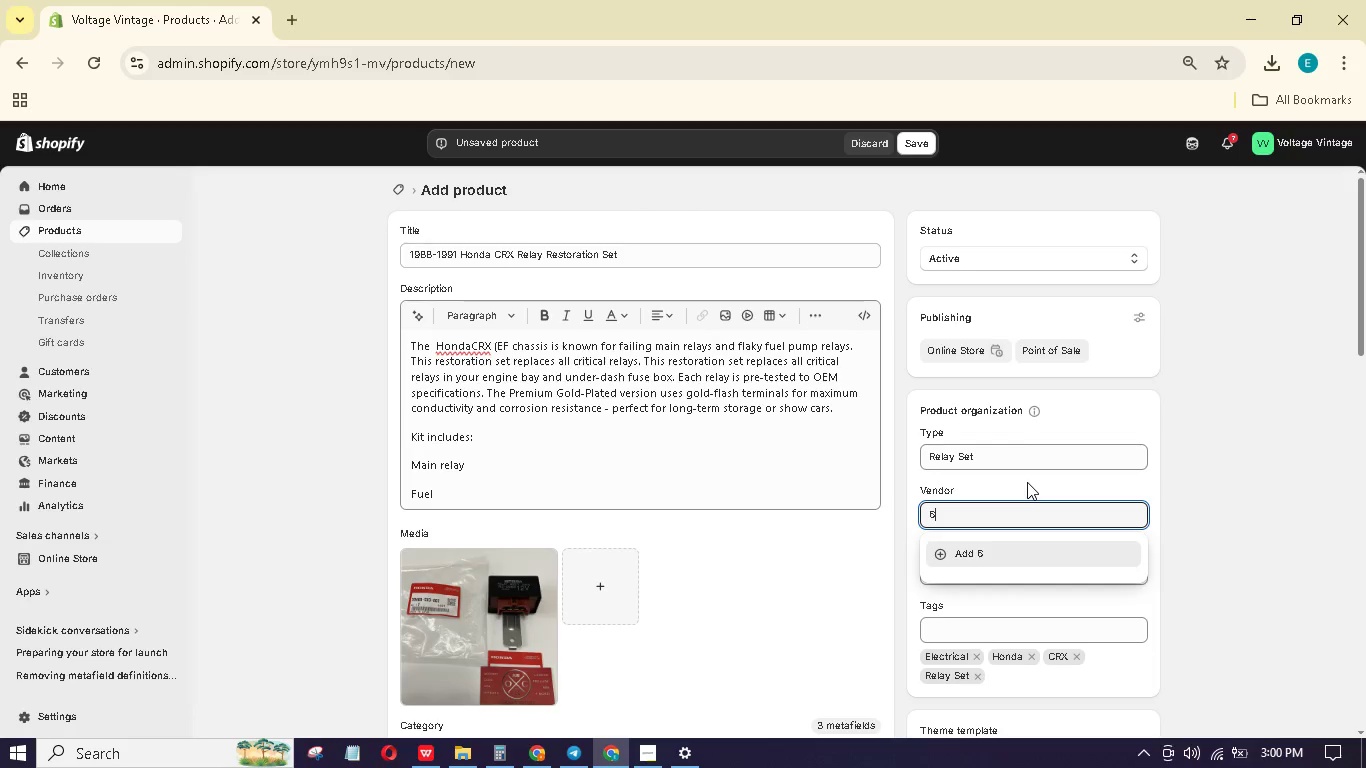 
key(Numpad0)
 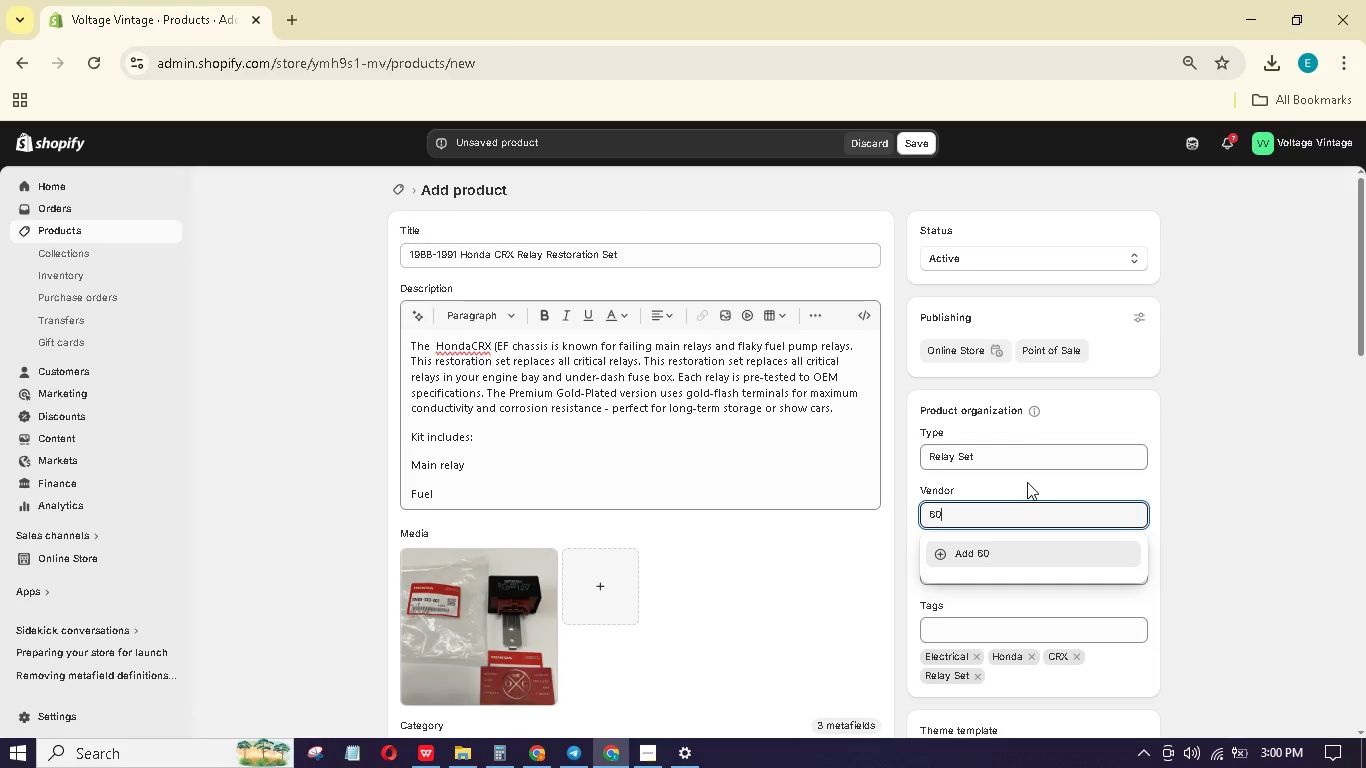 
key(Numpad3)
 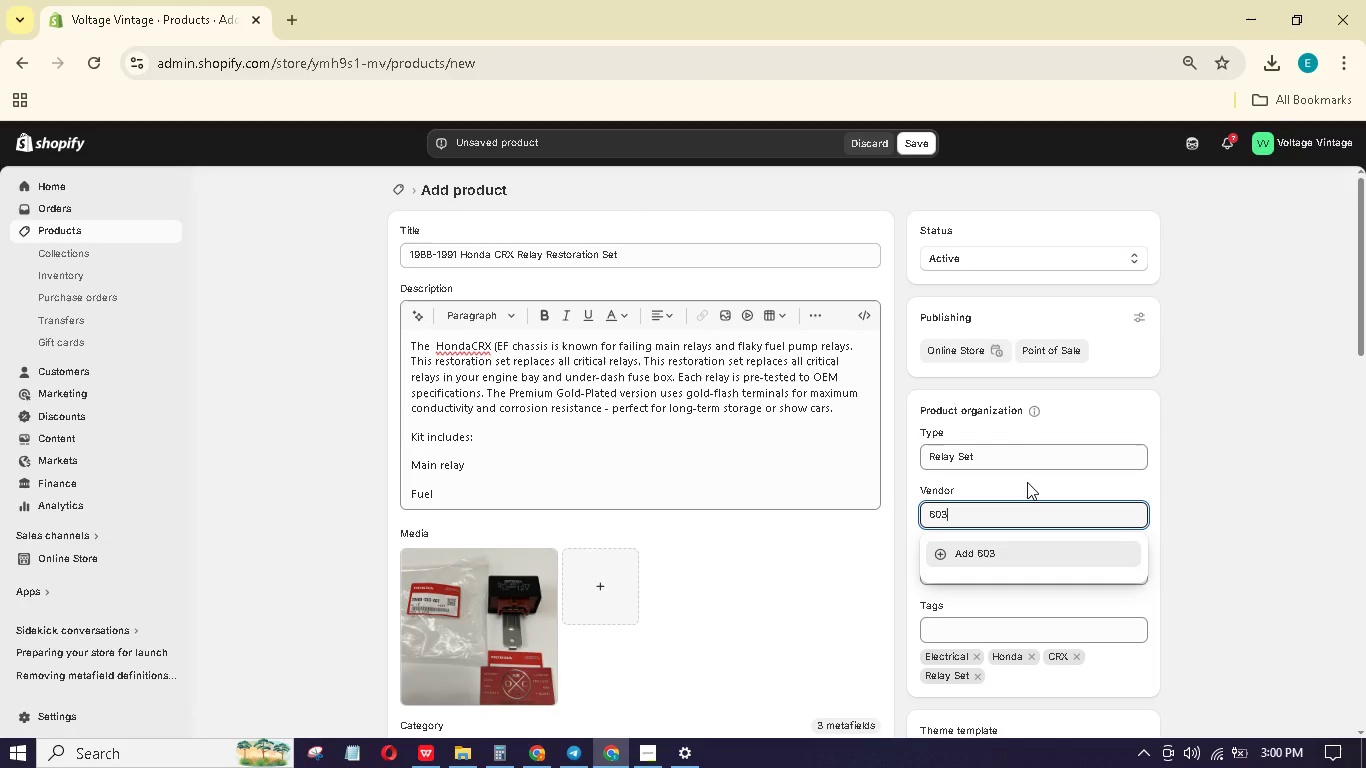 
key(Numpad5)
 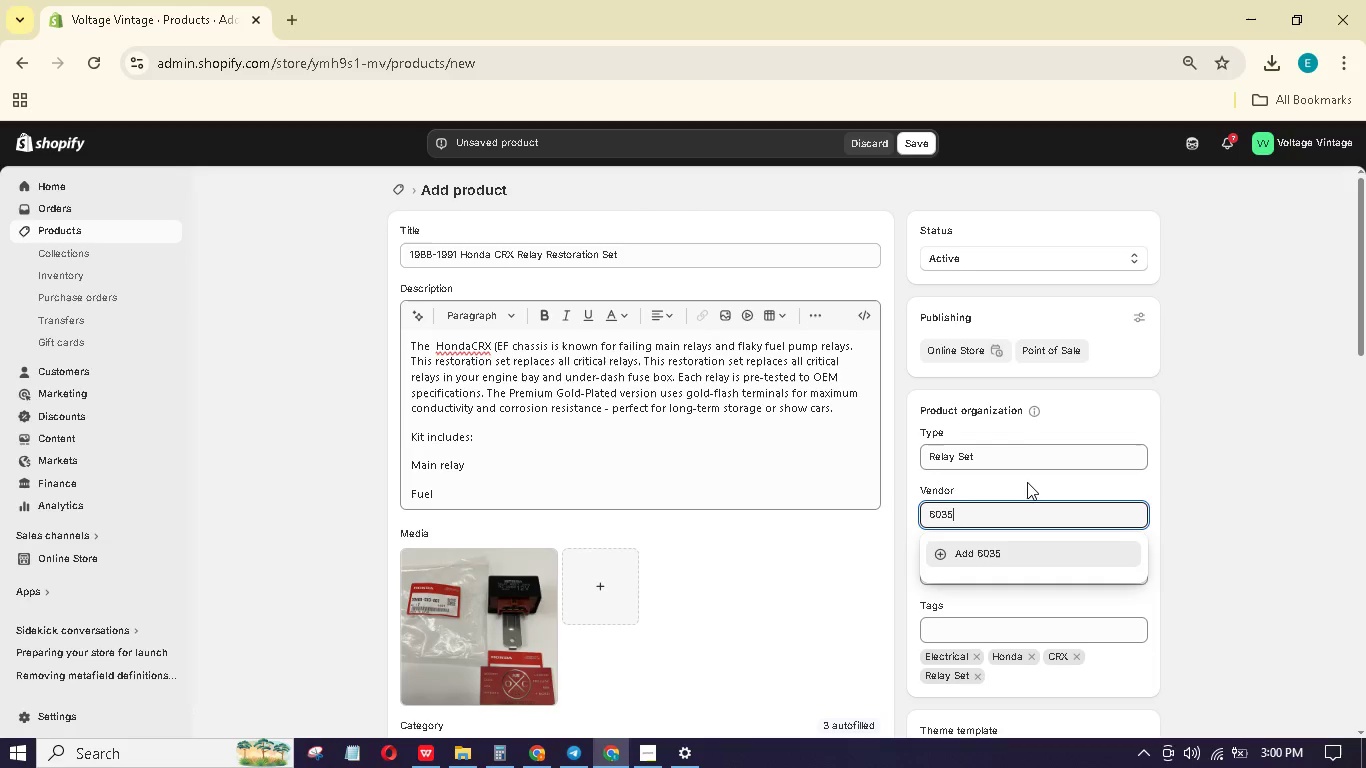 
key(Numpad3)
 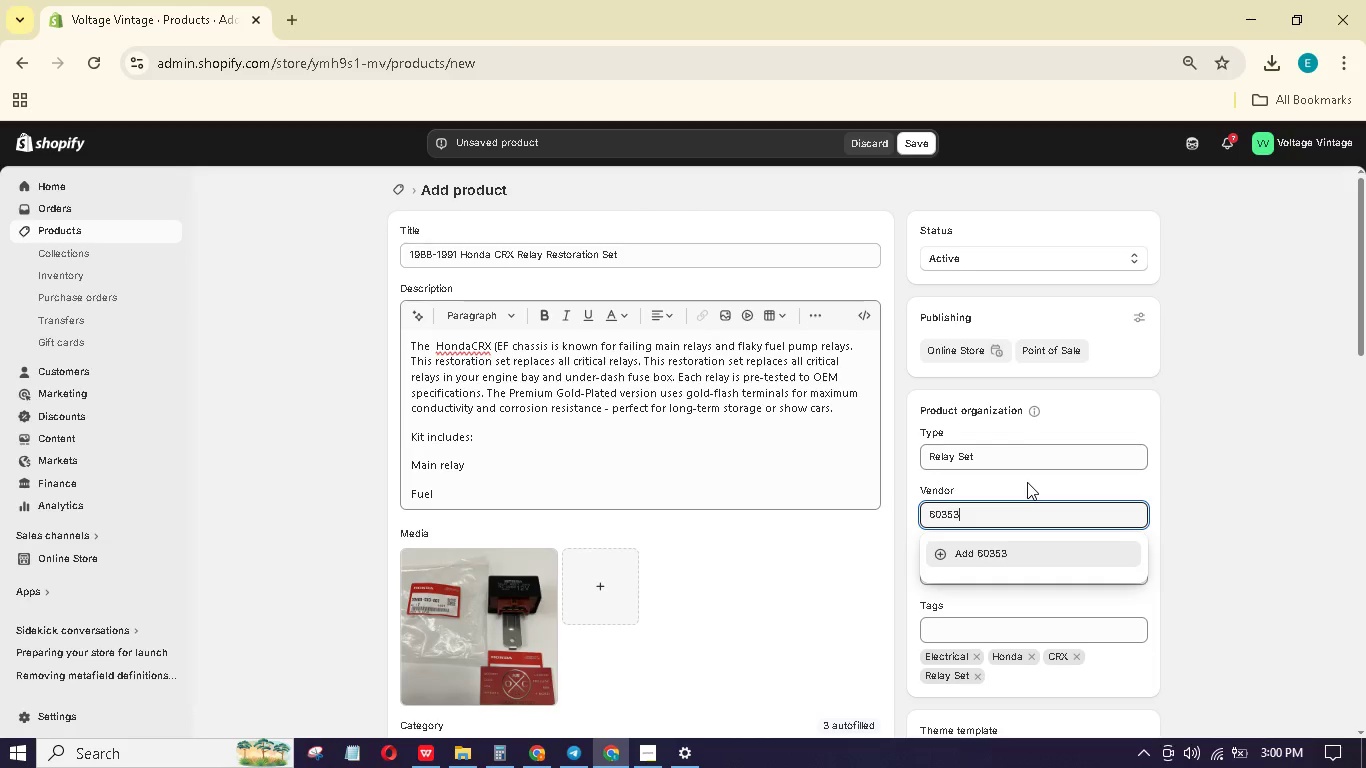 
key(Numpad3)
 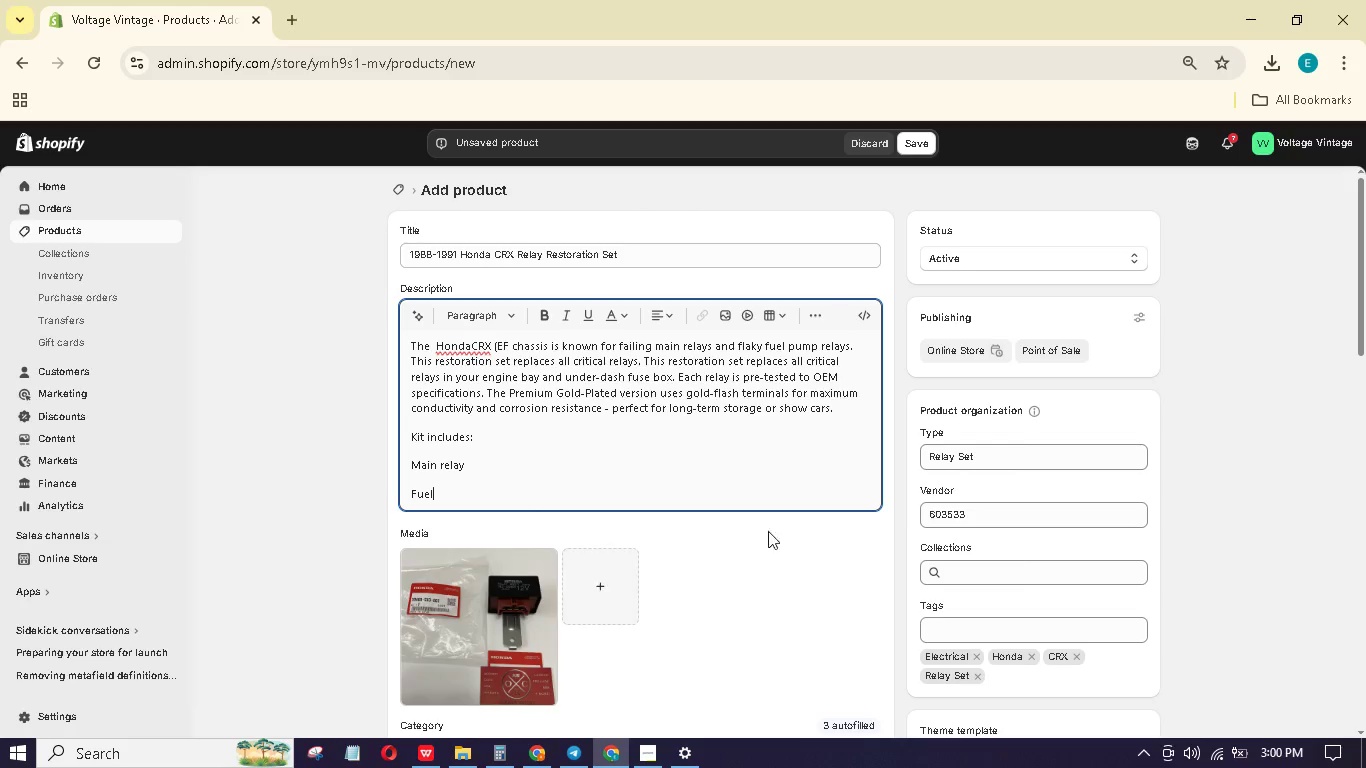 
wait(7.62)
 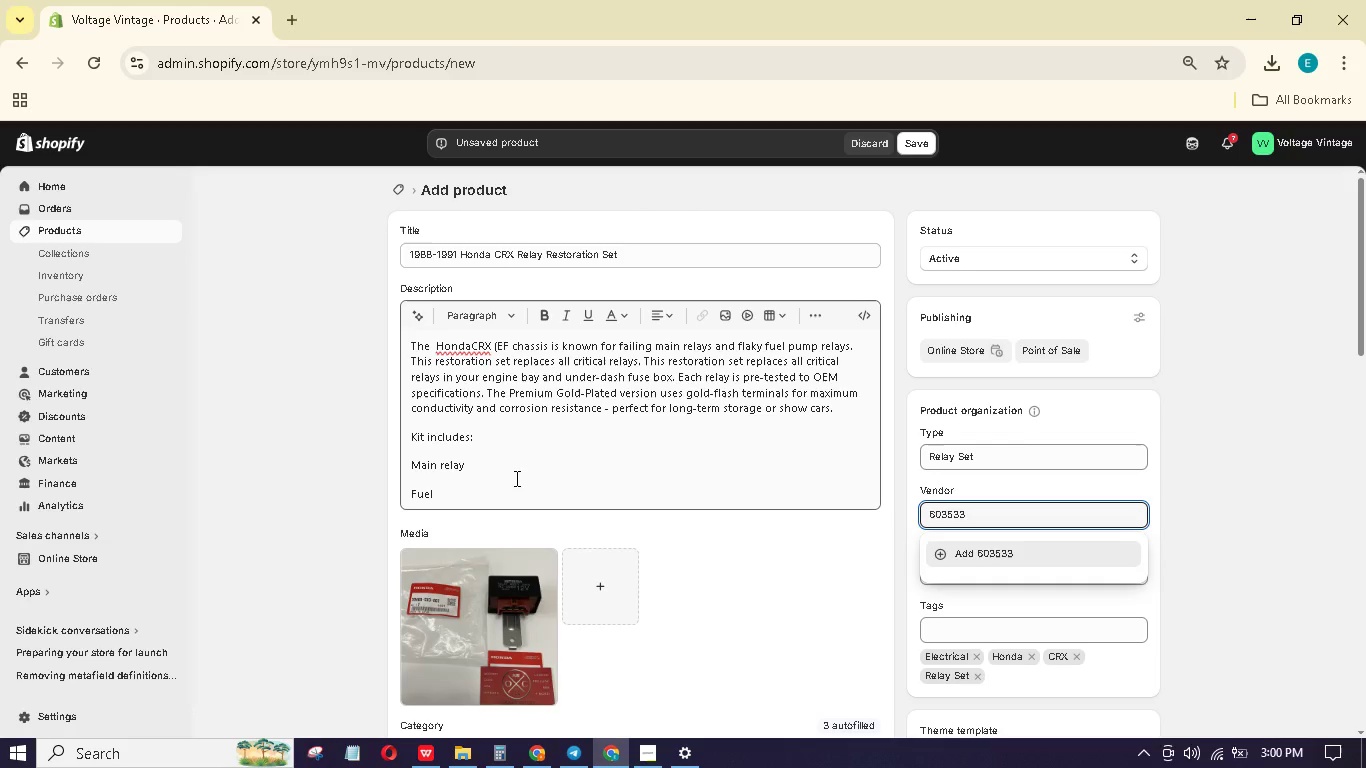 
key(Backspace)
 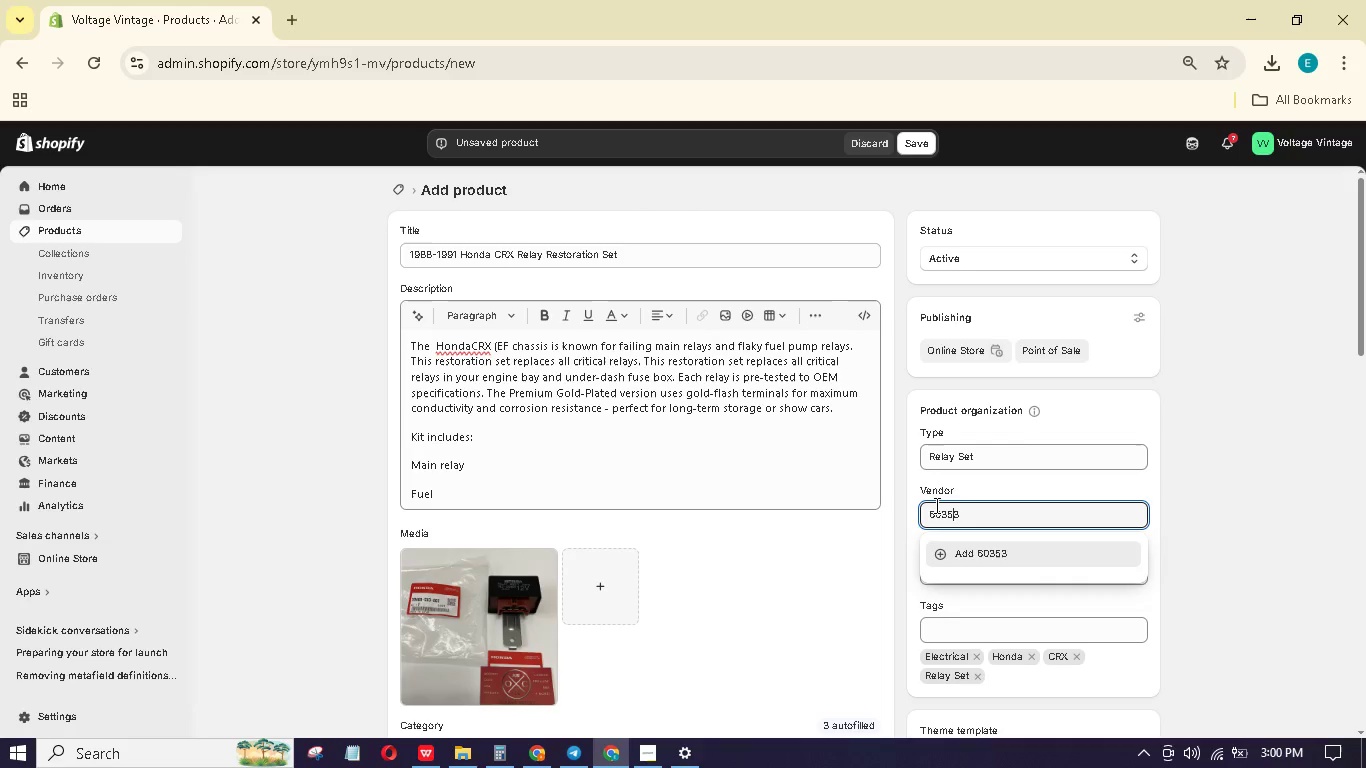 
key(Numpad5)
 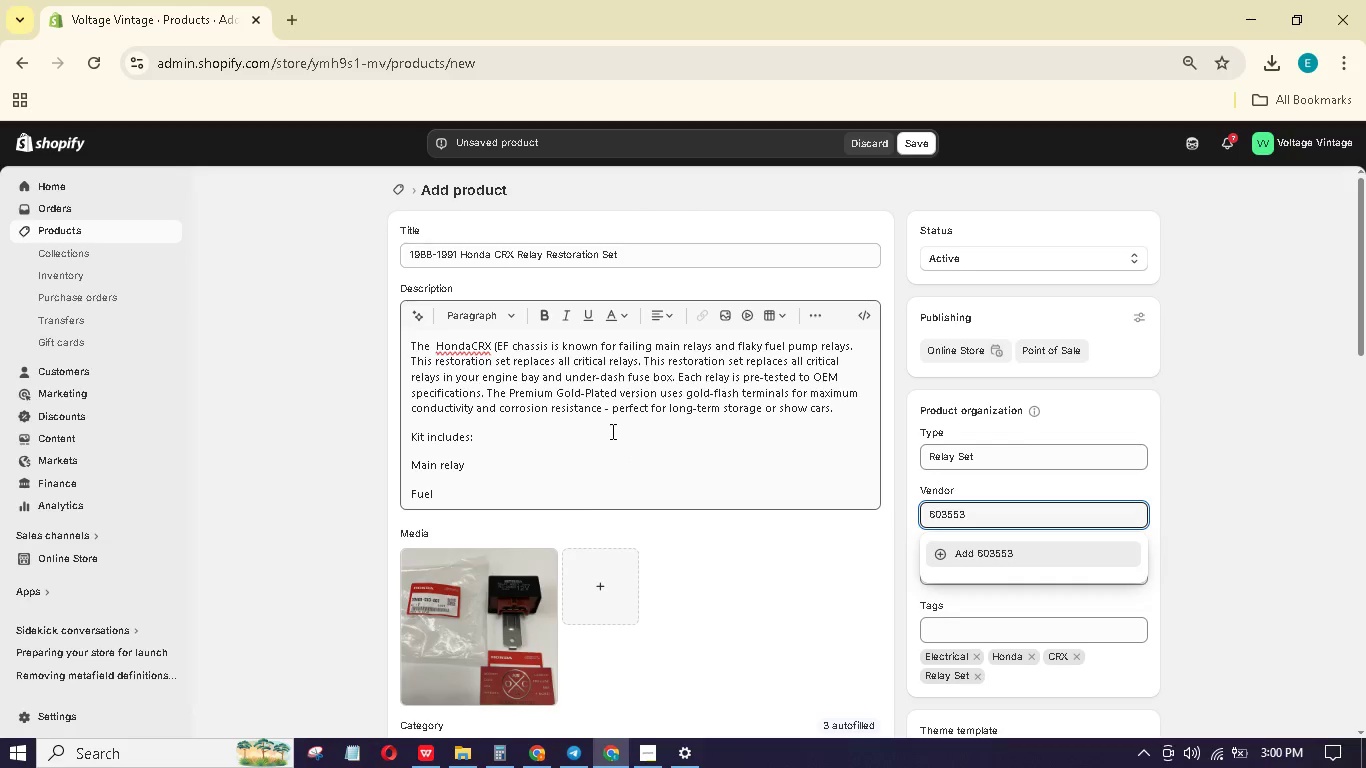 
left_click([581, 497])
 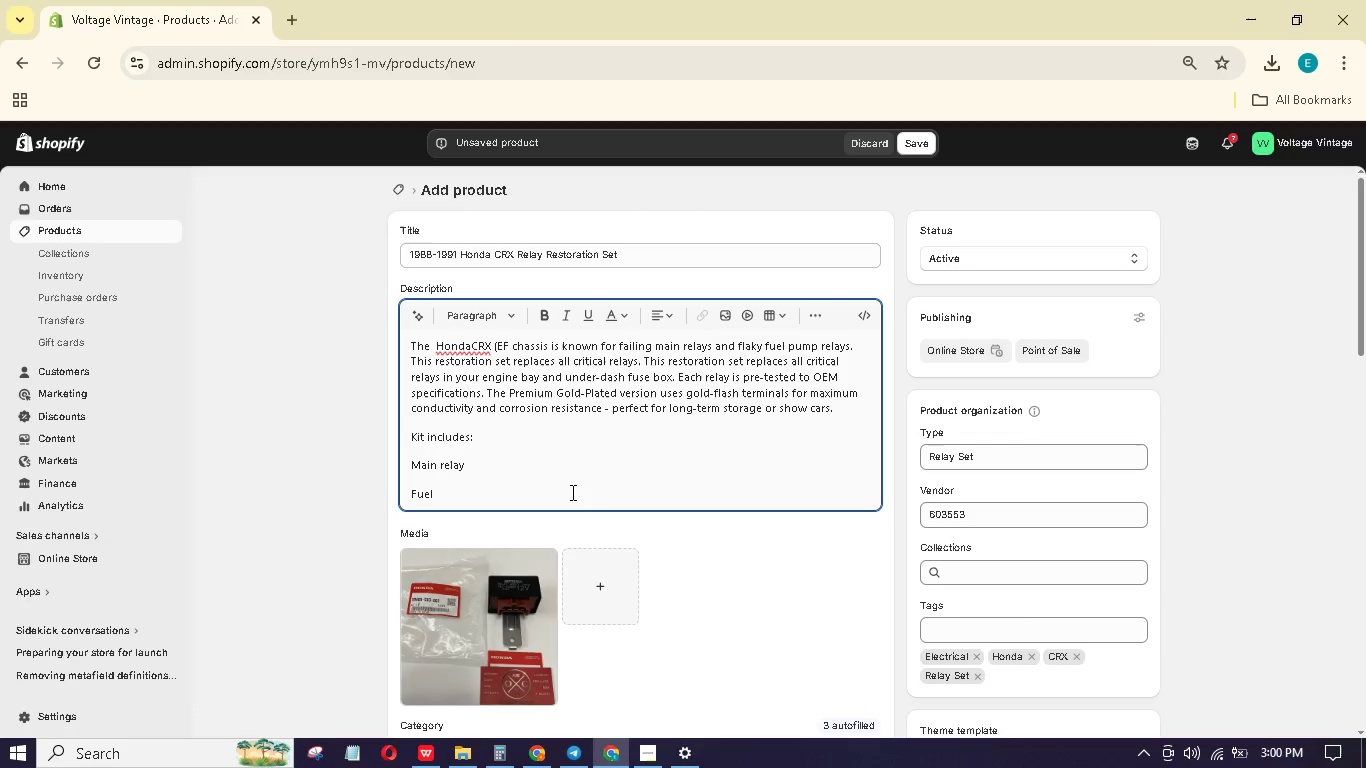 
wait(6.97)
 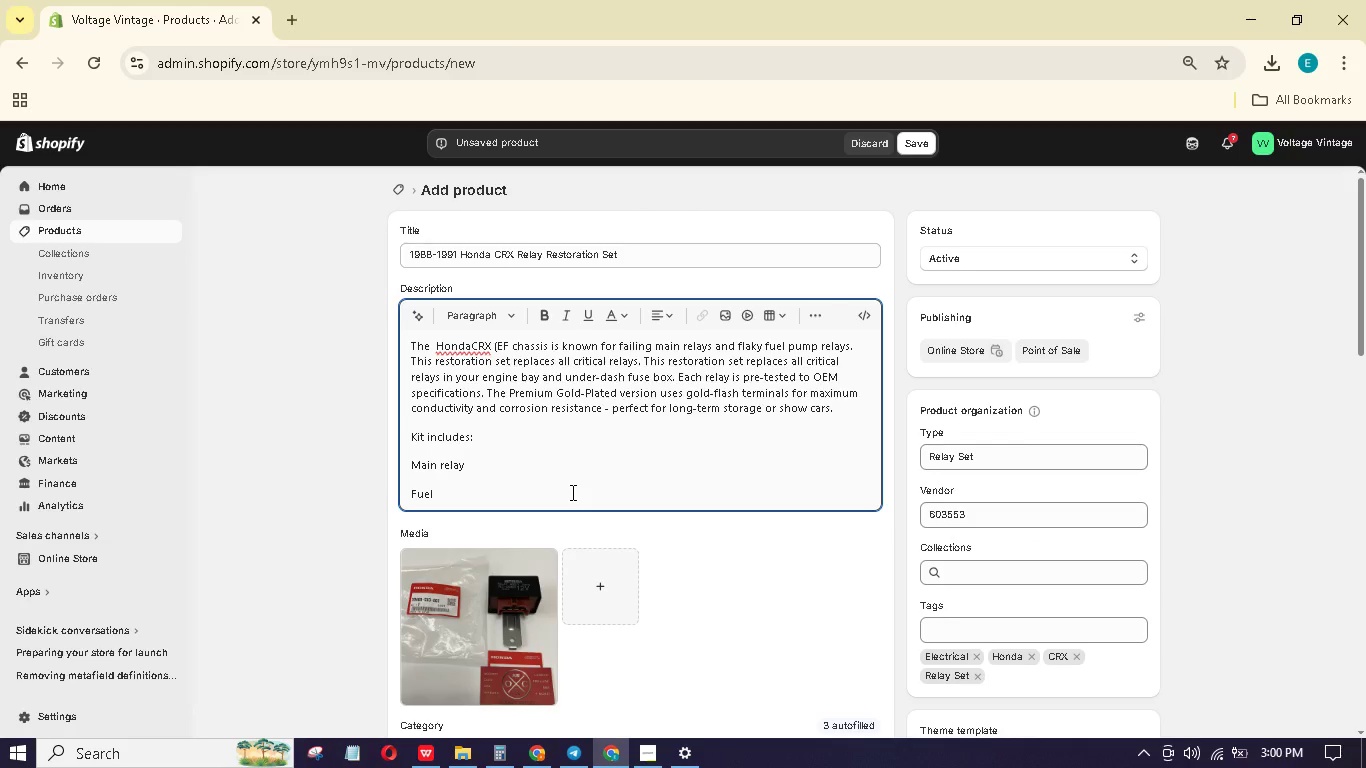 
type( pumprelay)
 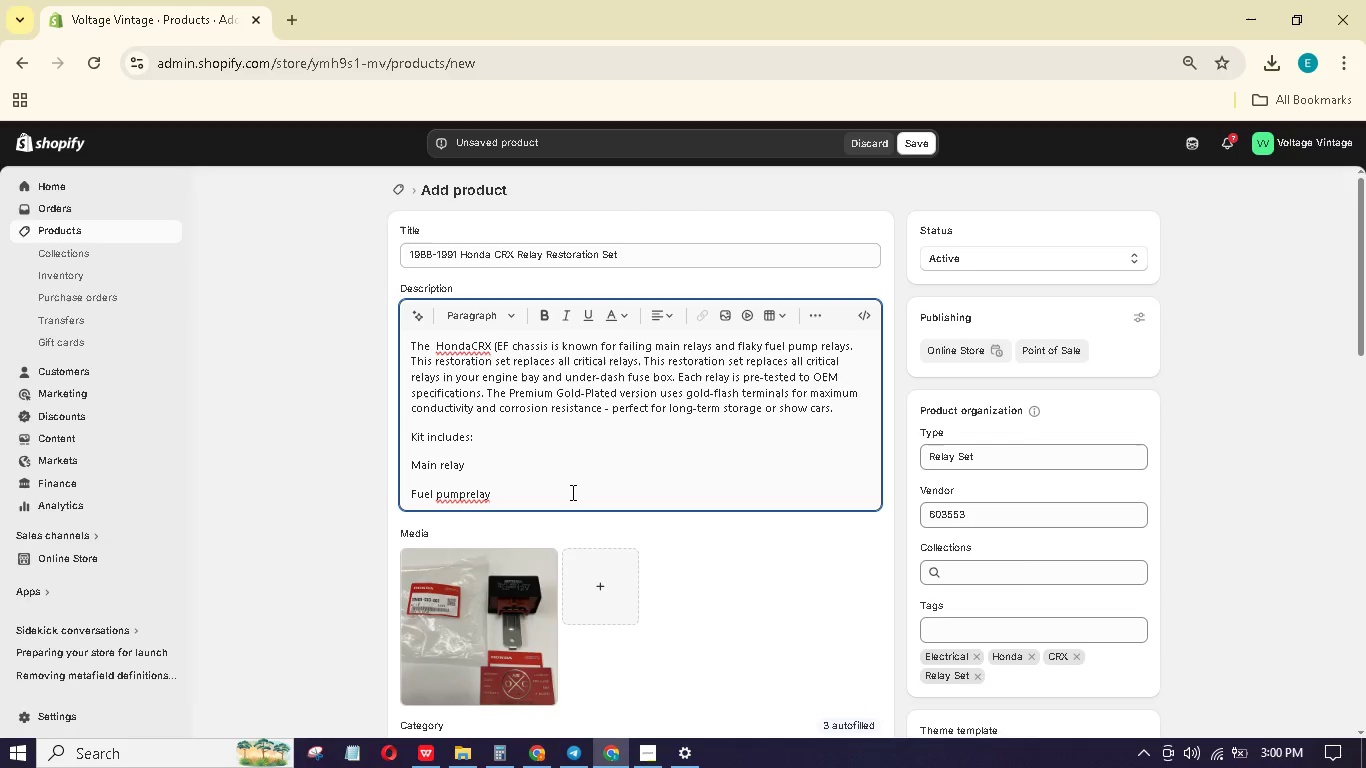 
key(Enter)
 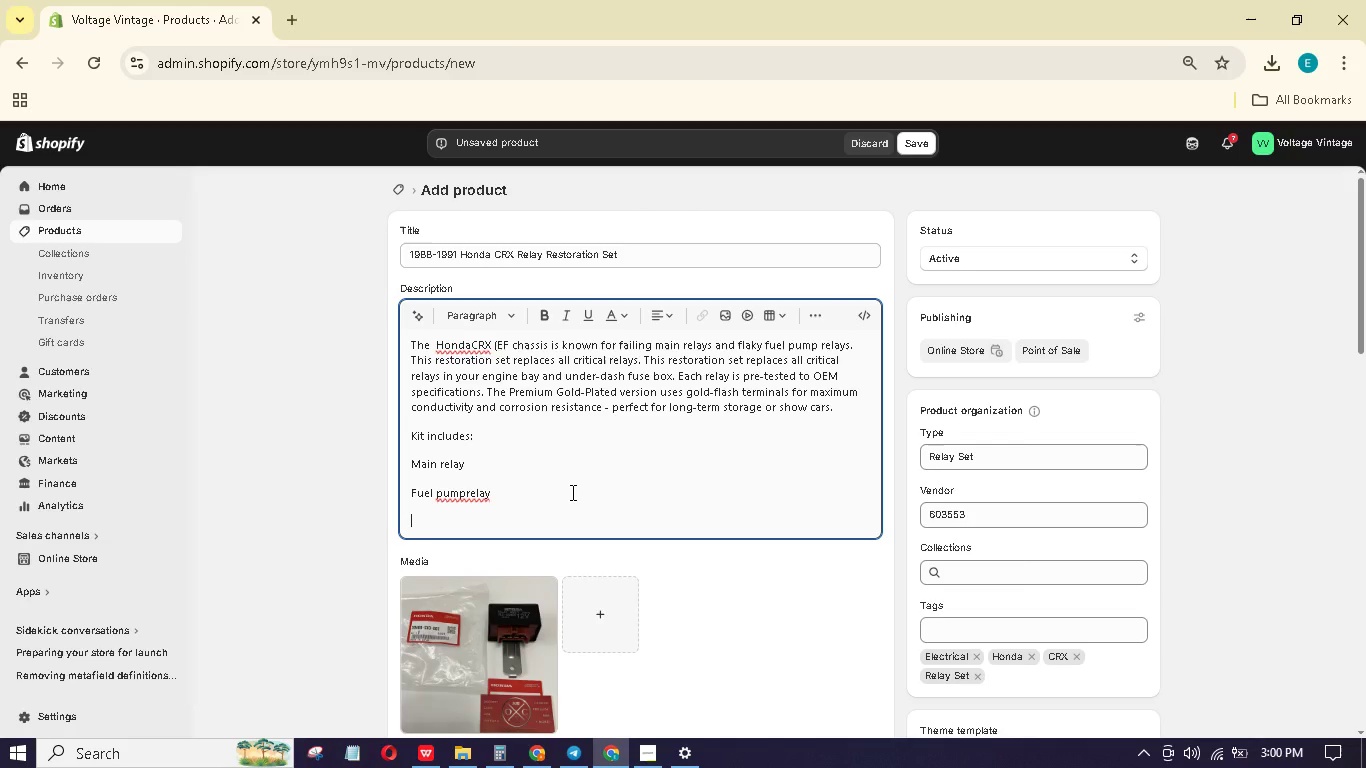 
type(Blower)
 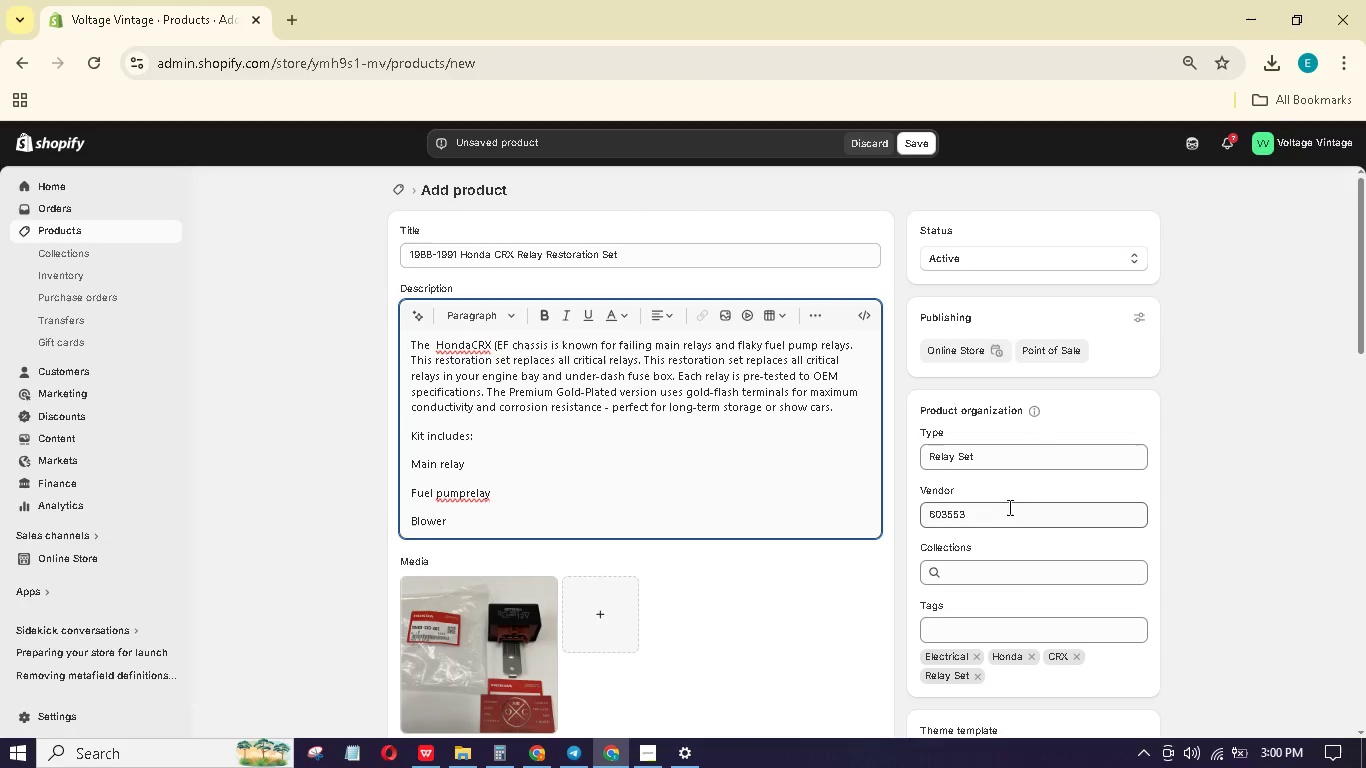 
left_click_drag(start_coordinate=[1003, 509], to_coordinate=[861, 515])
 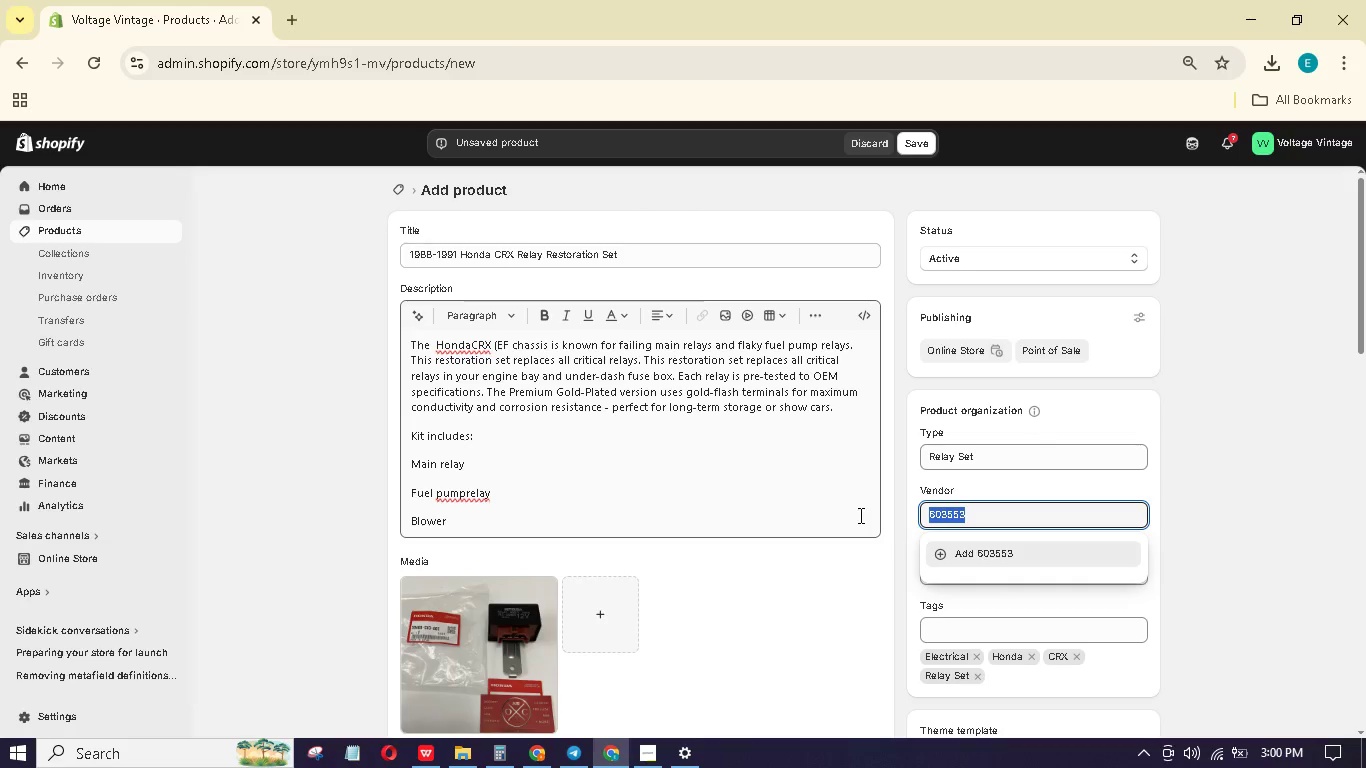 
key(Backspace)
 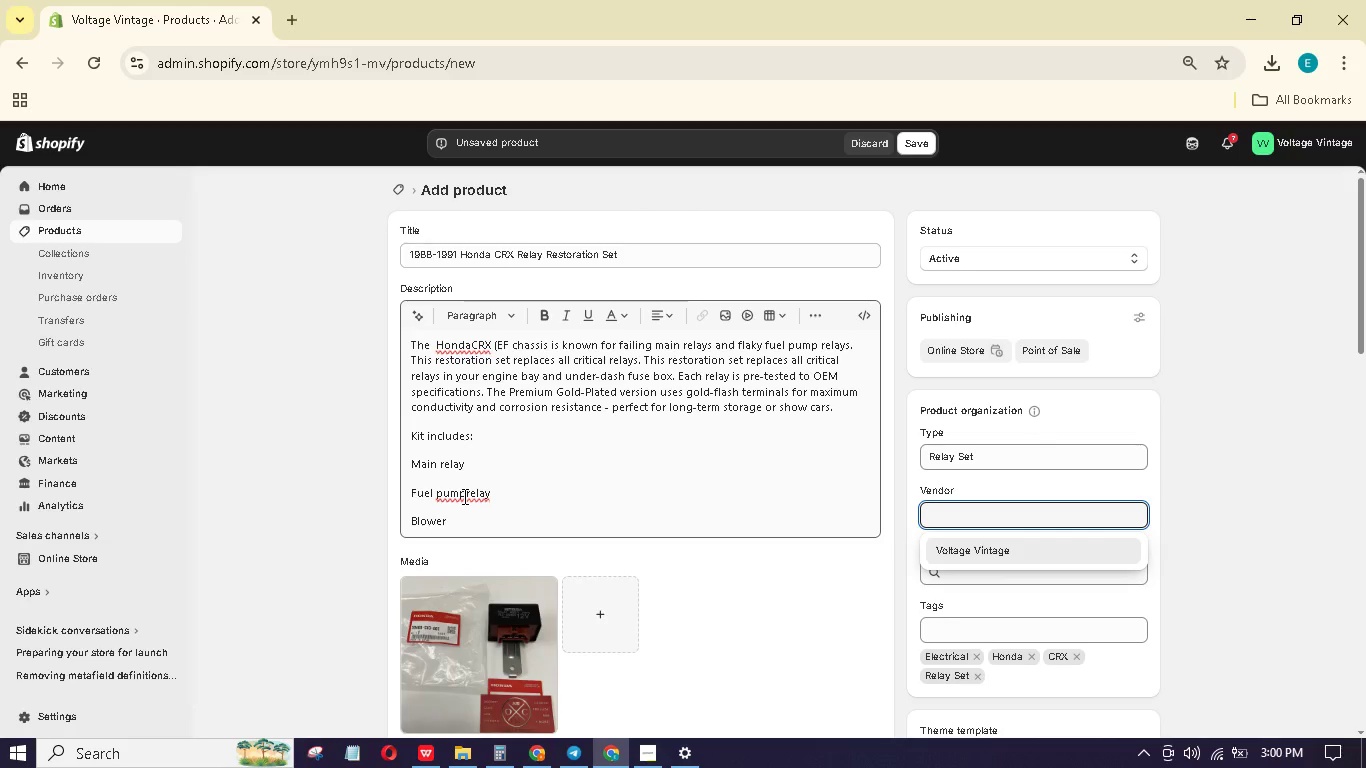 
key(Space)
 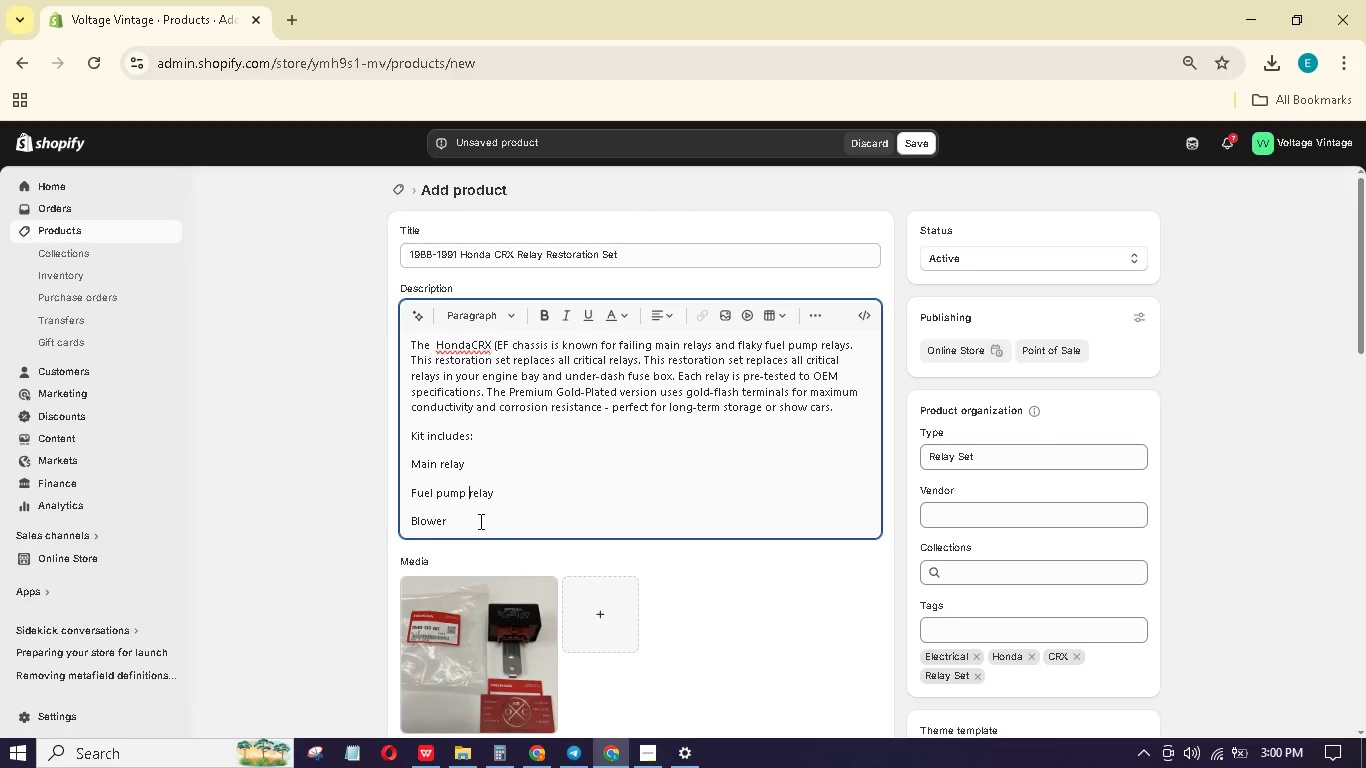 
left_click([479, 521])
 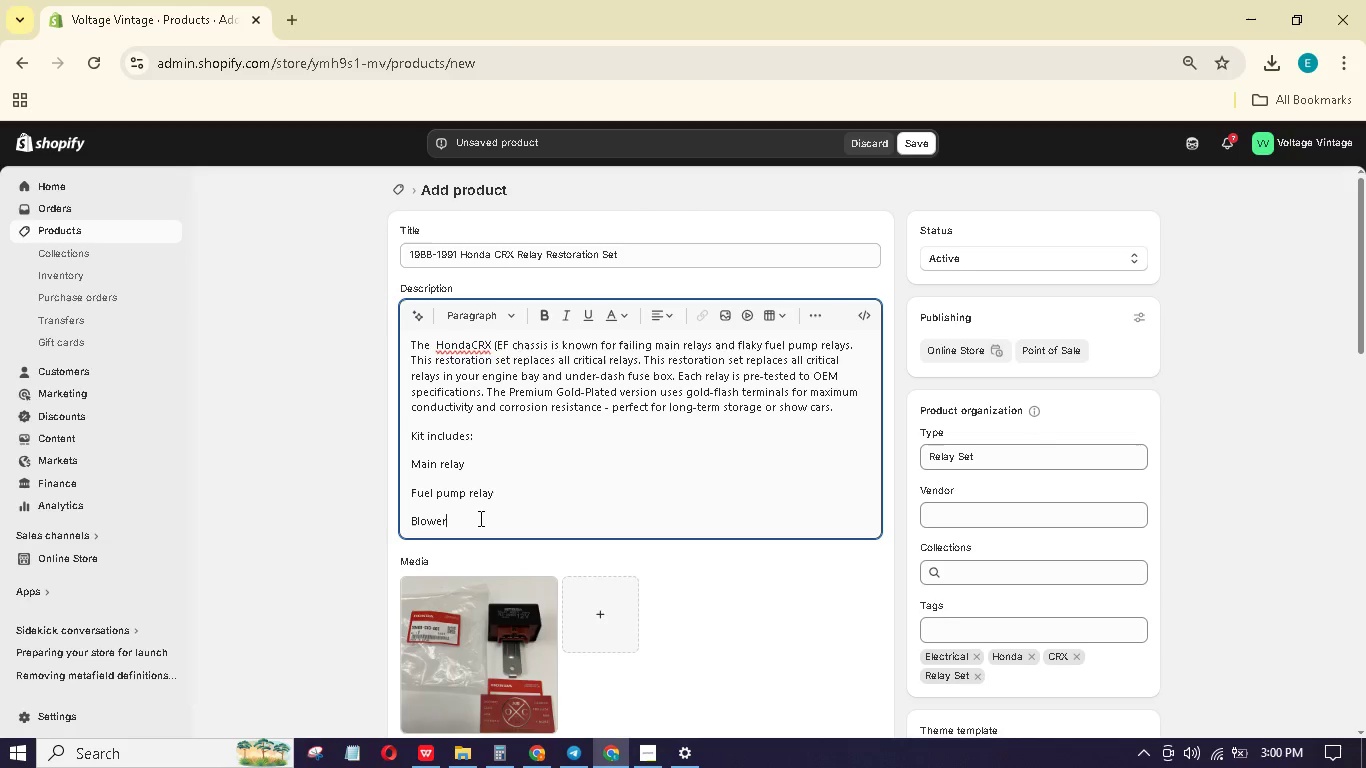 
type(relay)
 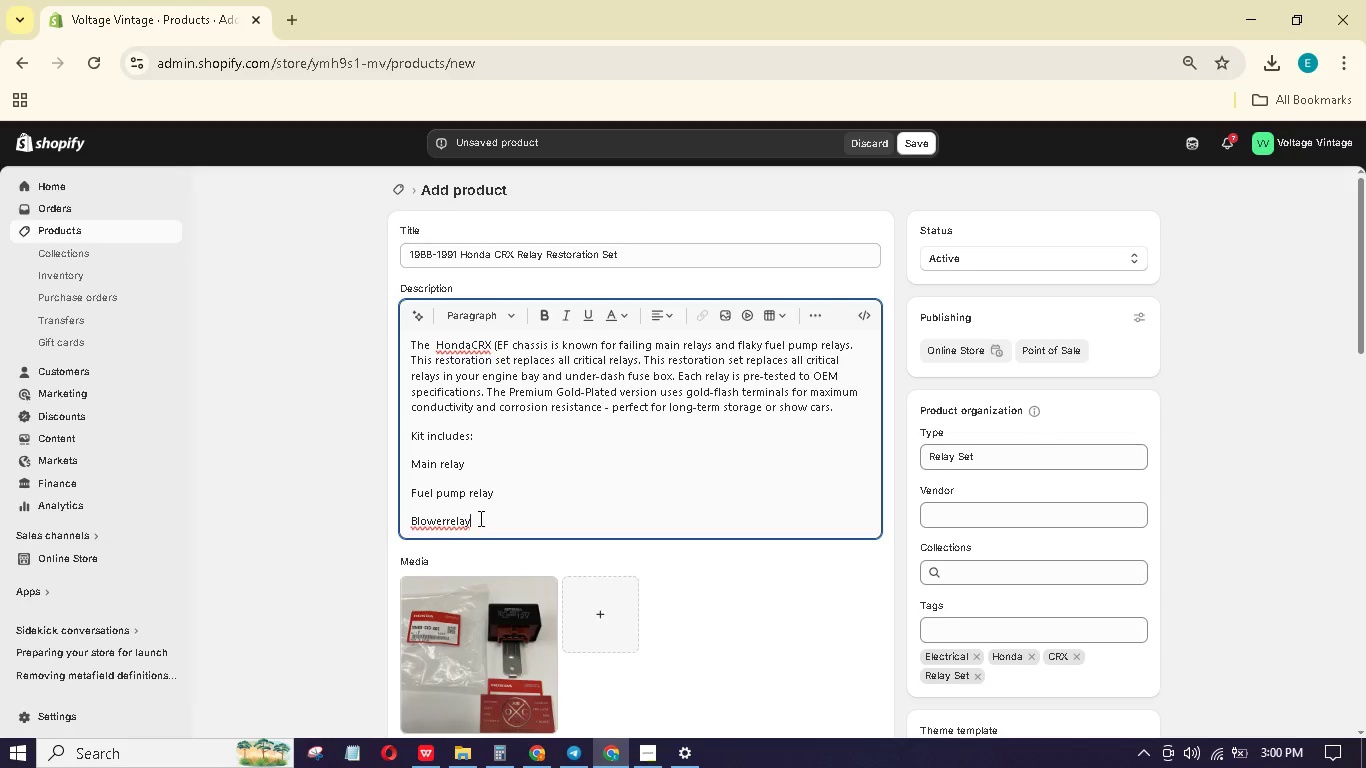 
key(Enter)
 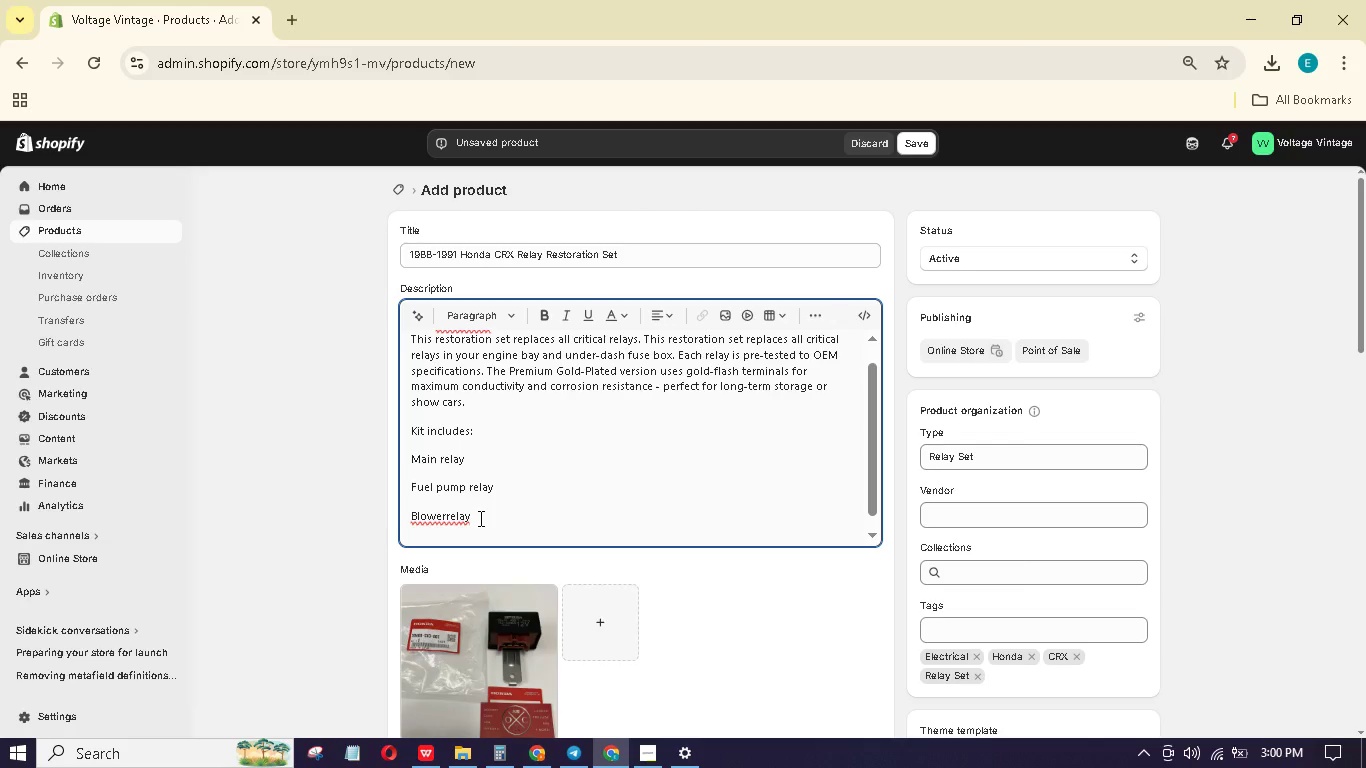 
key(2)
 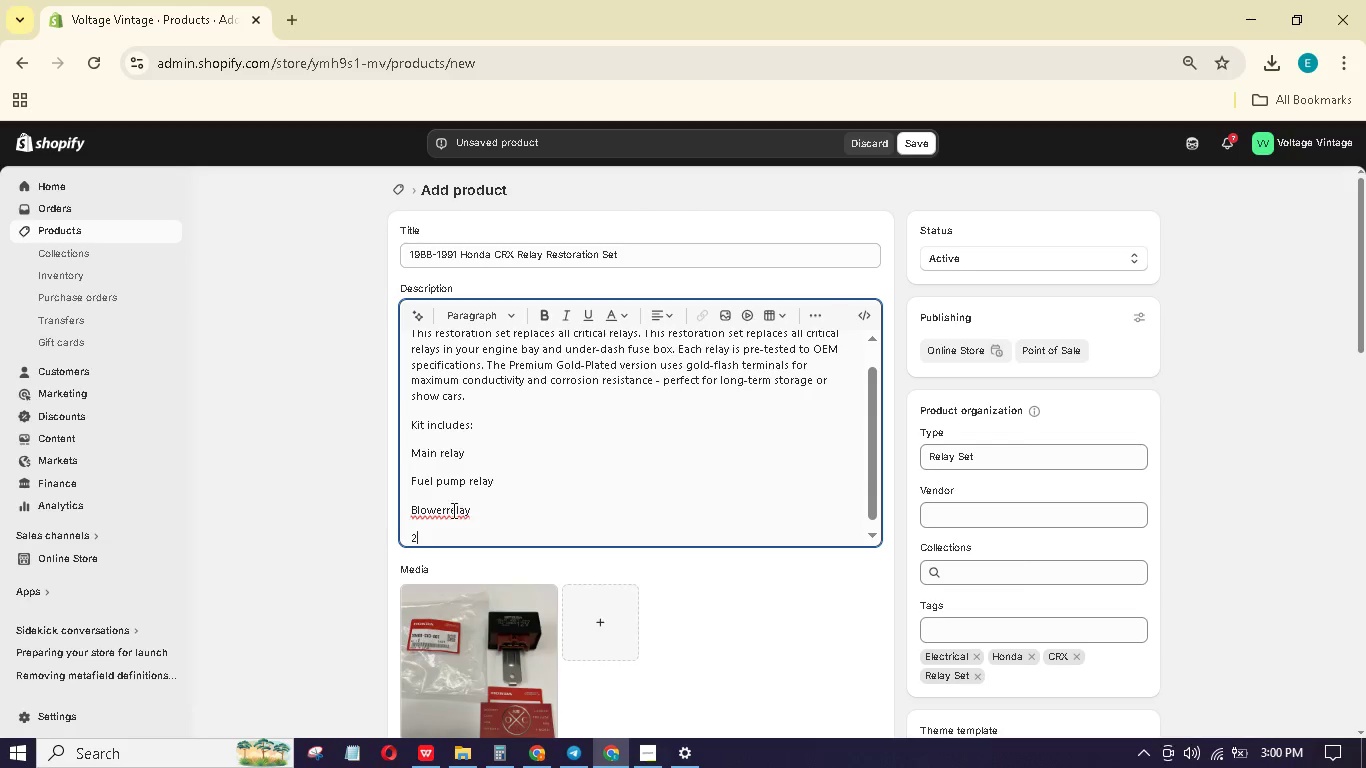 
left_click([446, 509])
 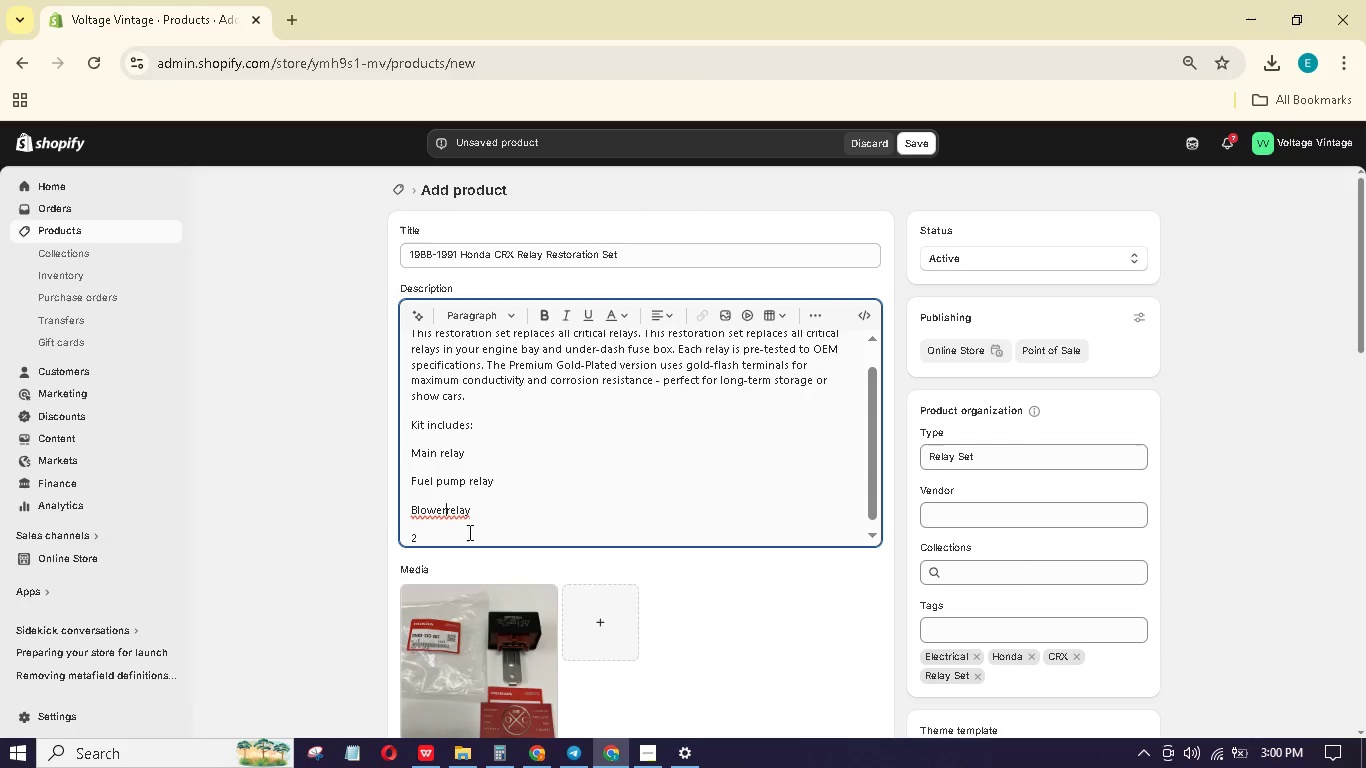 
key(Space)
 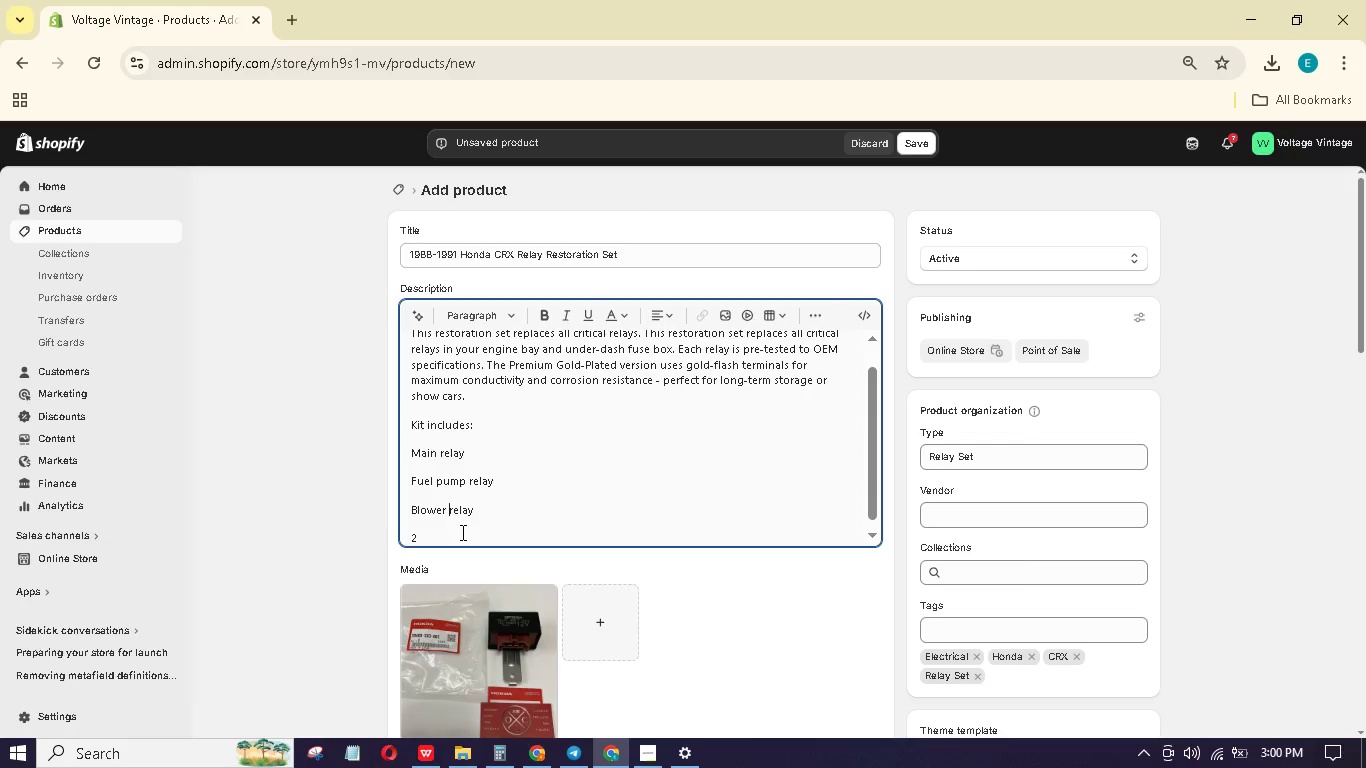 
left_click([462, 532])
 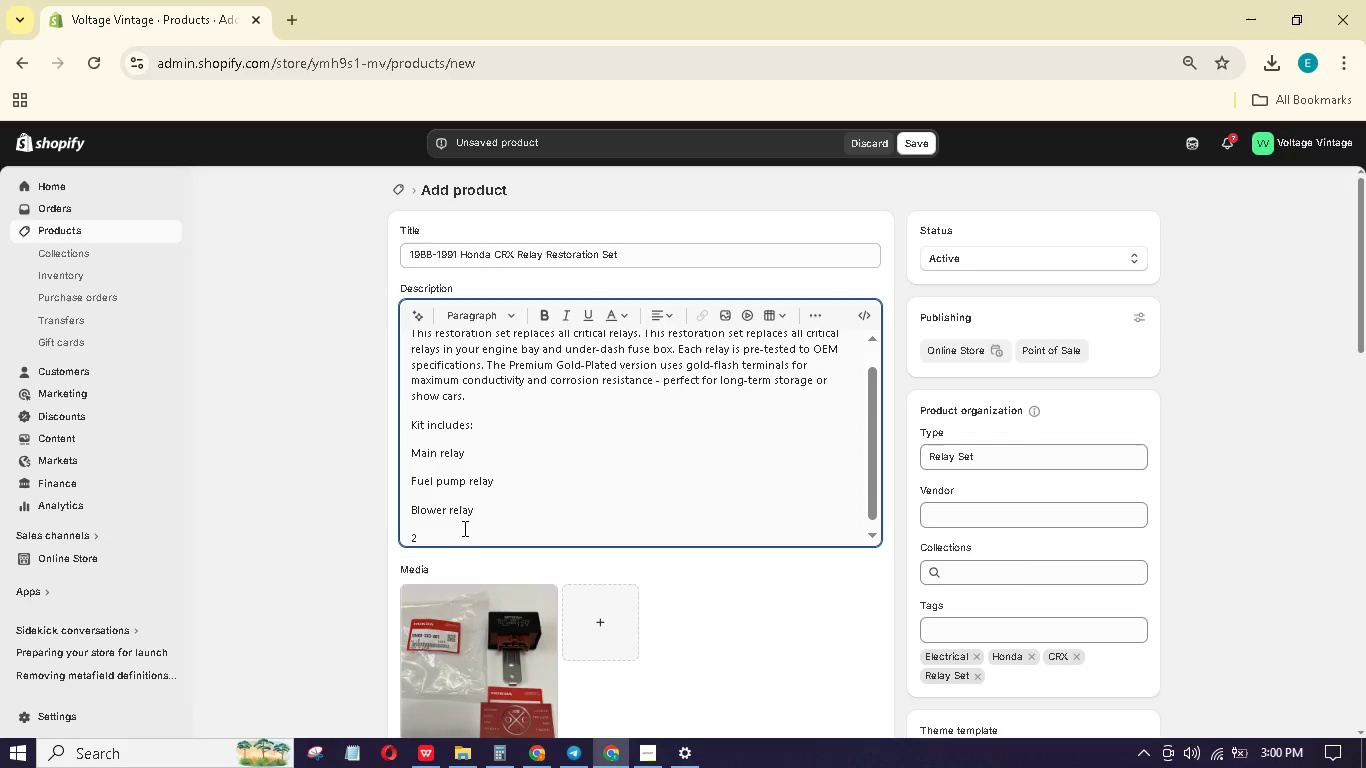 
key(Space)
 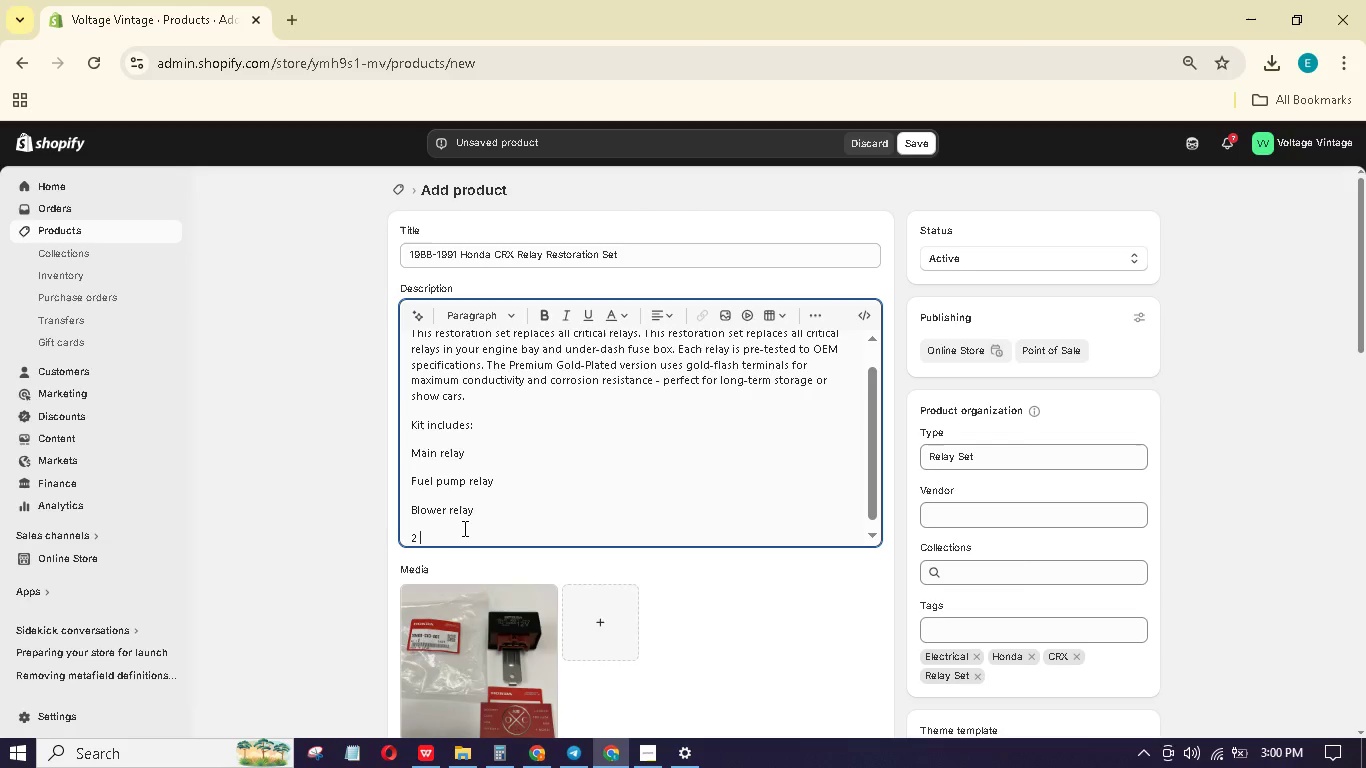 
wait(9.11)
 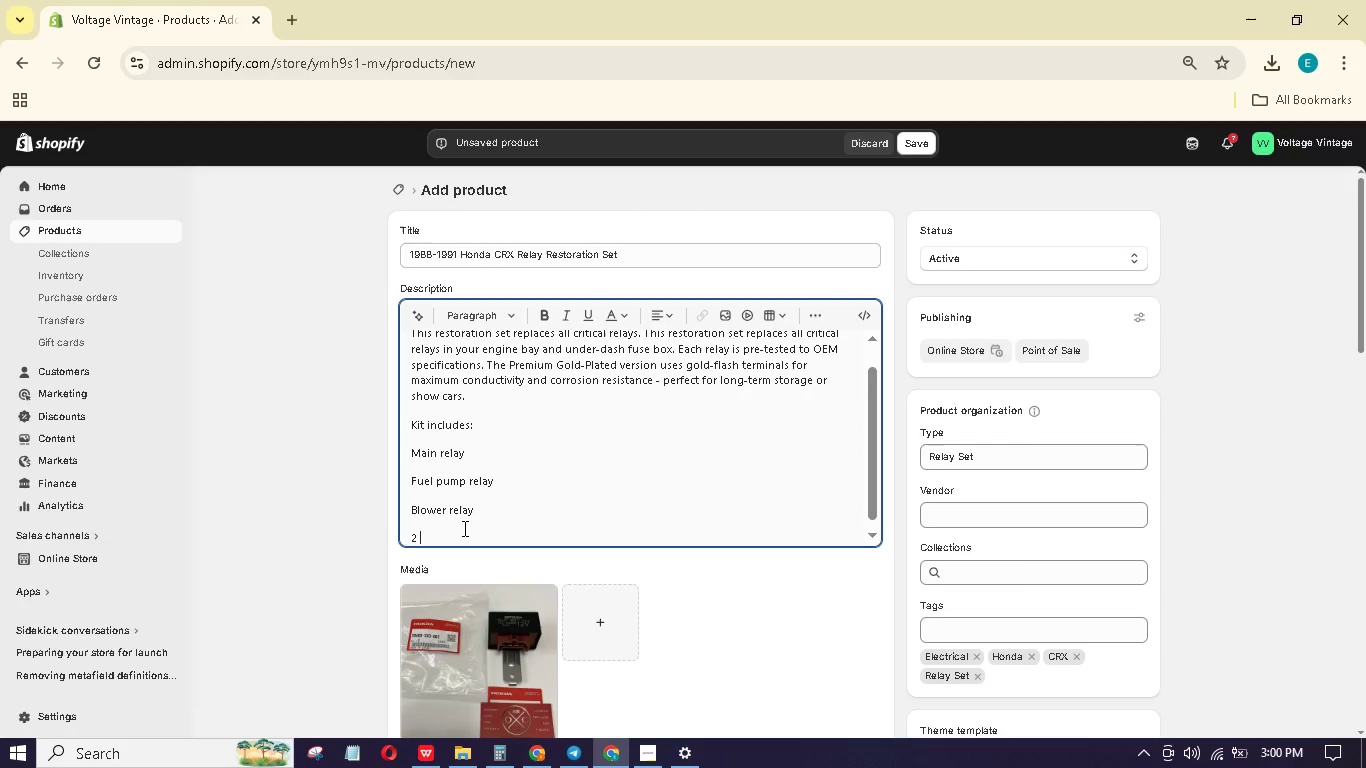 
type(spare)
 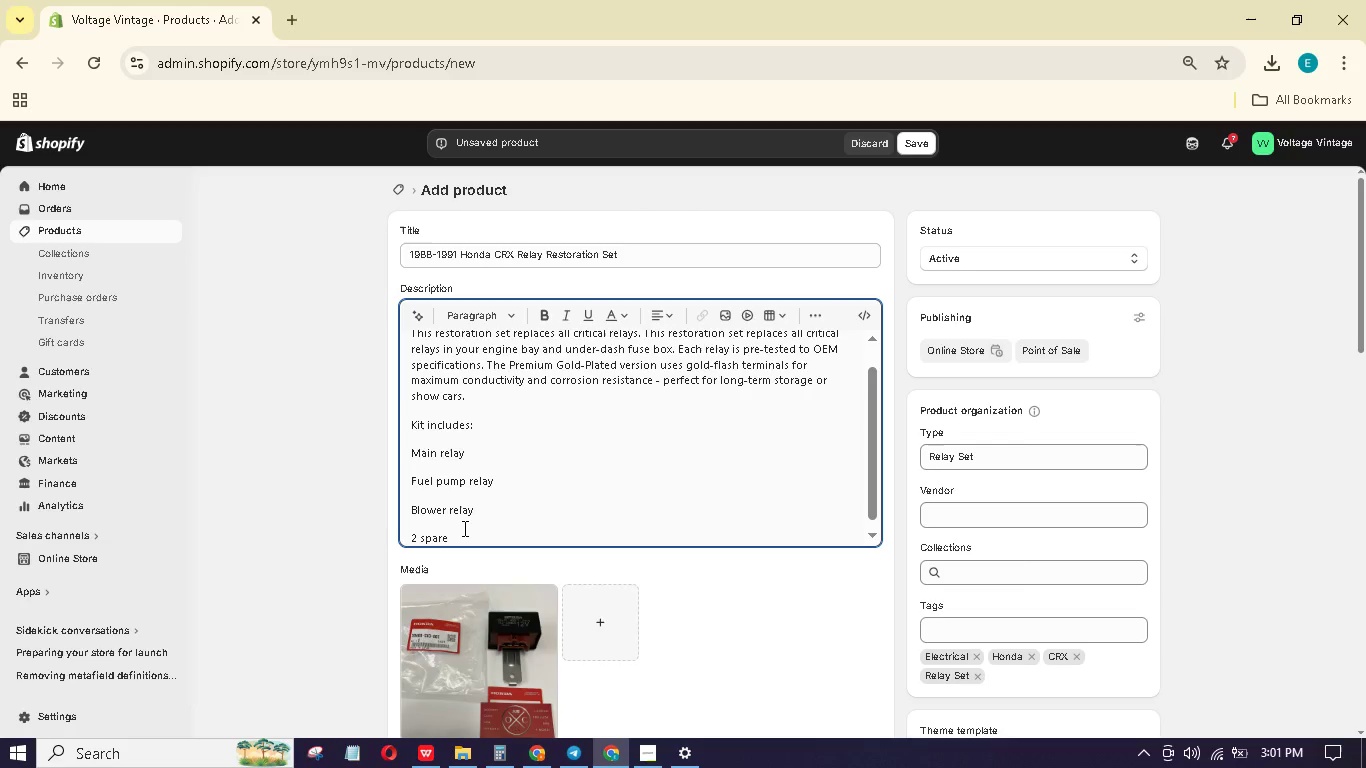 
wait(7.7)
 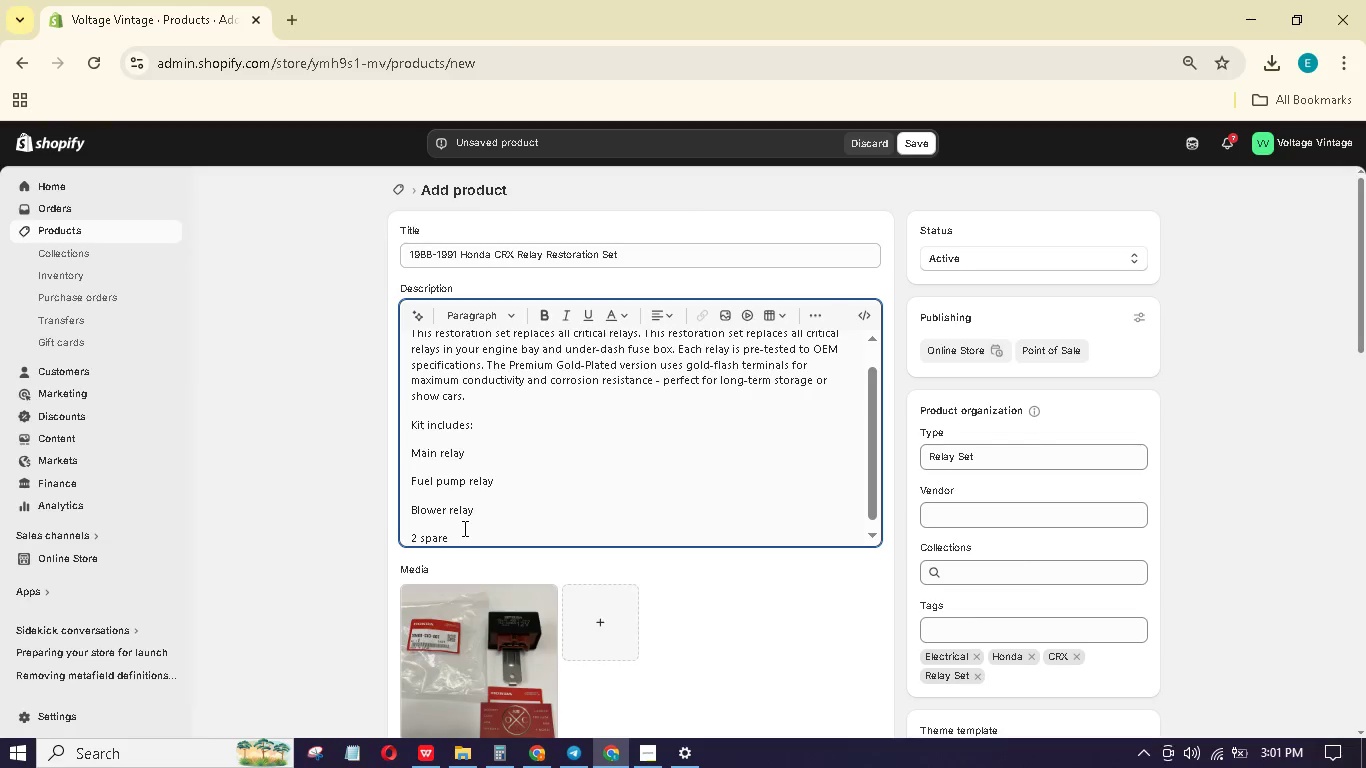 
type( Relays)
 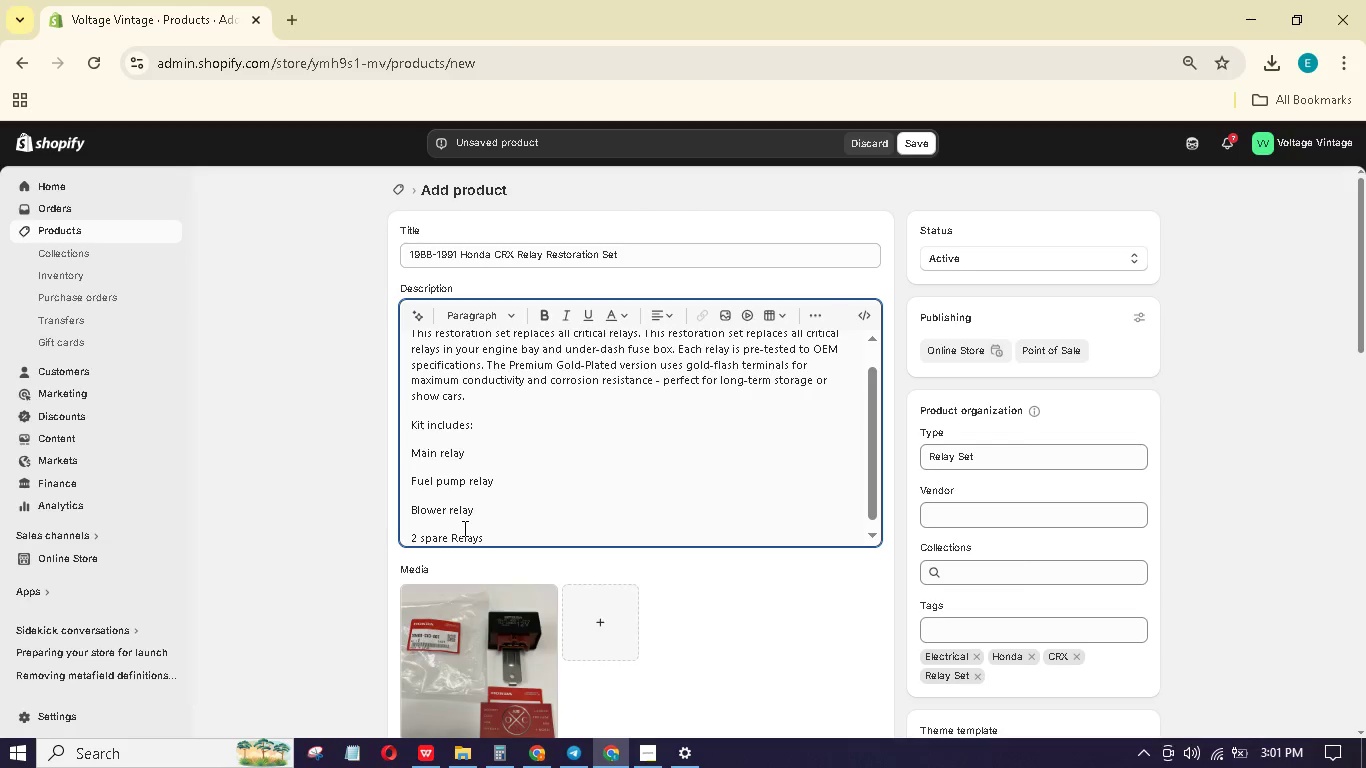 
wait(8.11)
 